 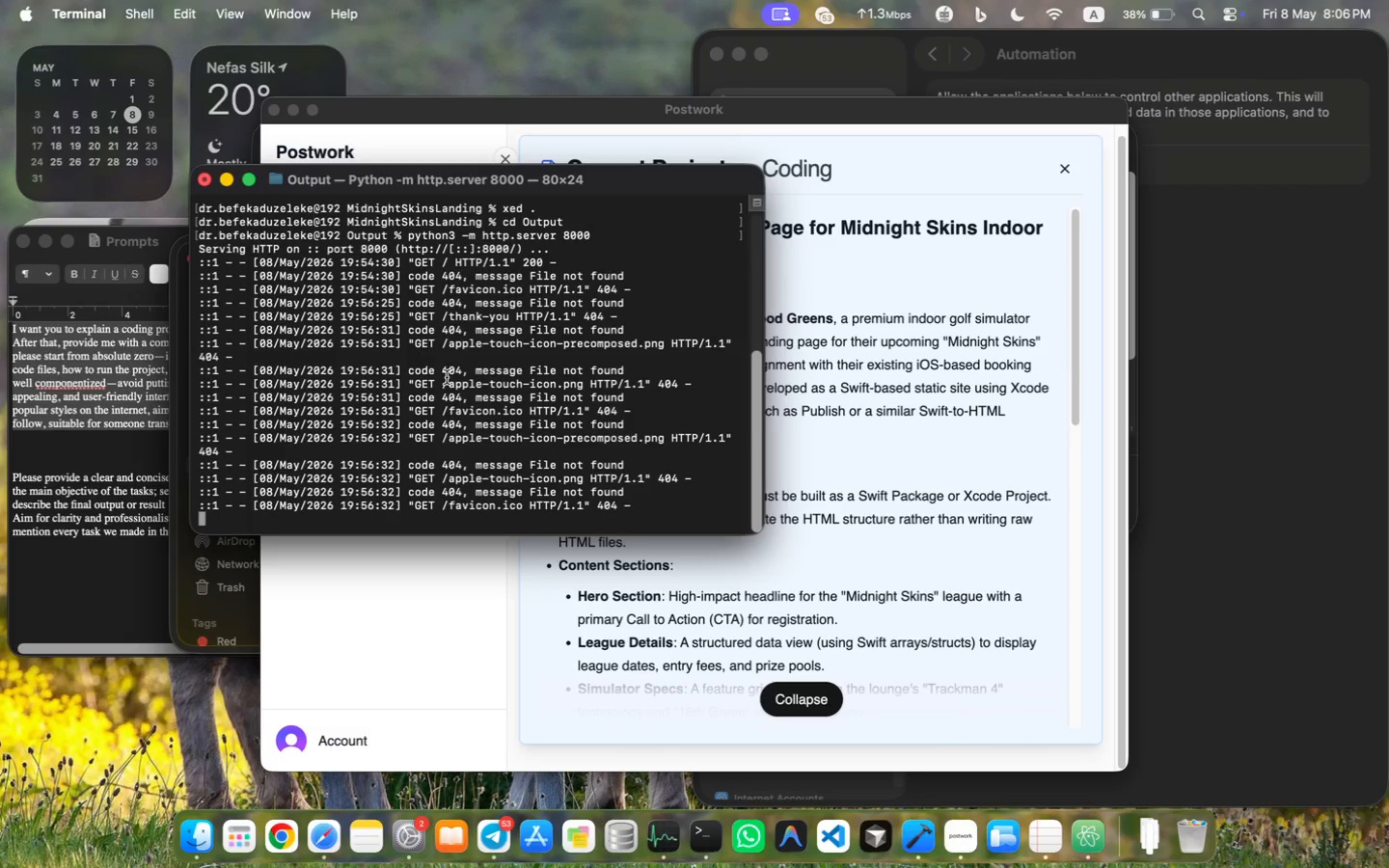 
key(Control+C)
 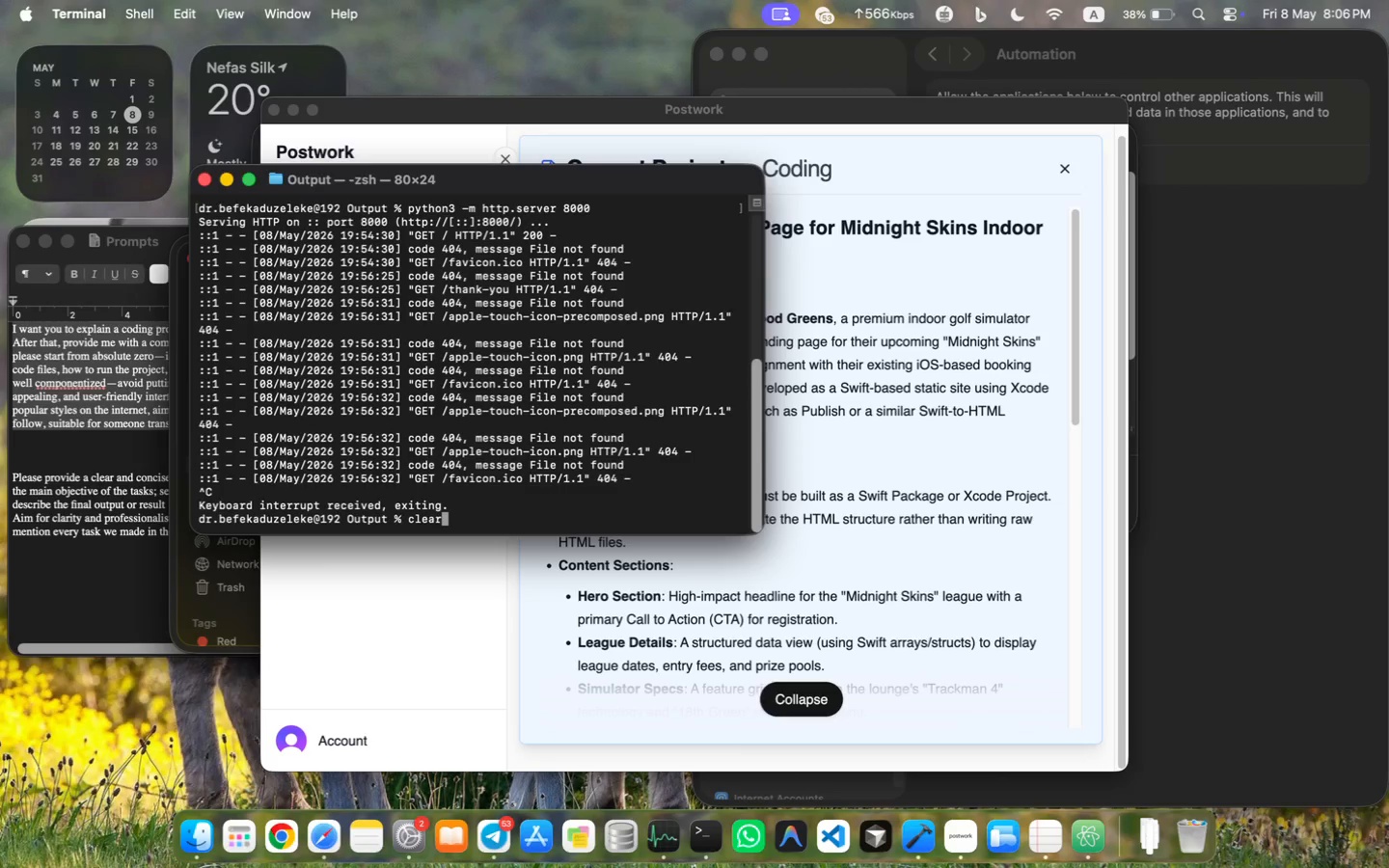 
type(clear)
 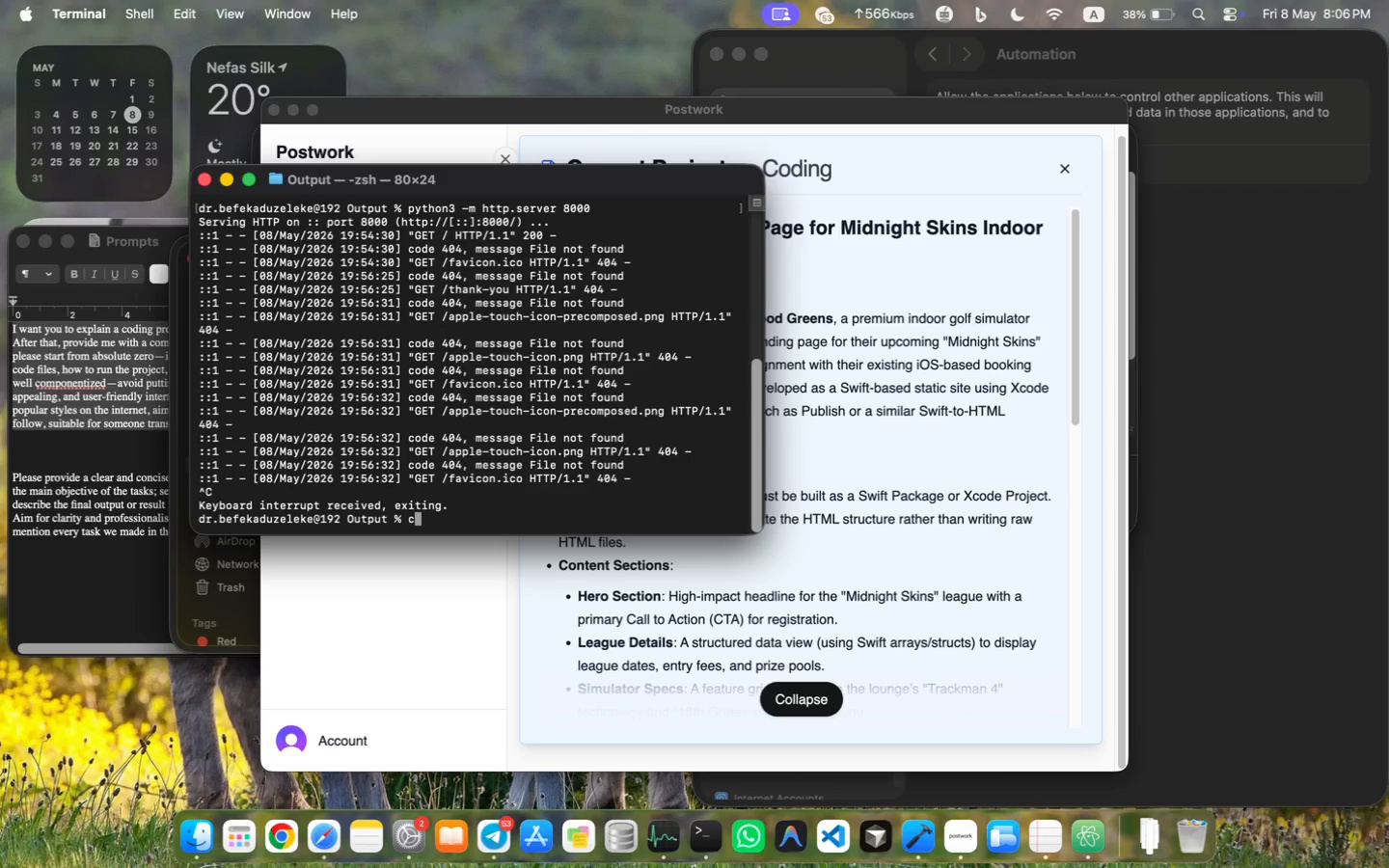 
key(Enter)
 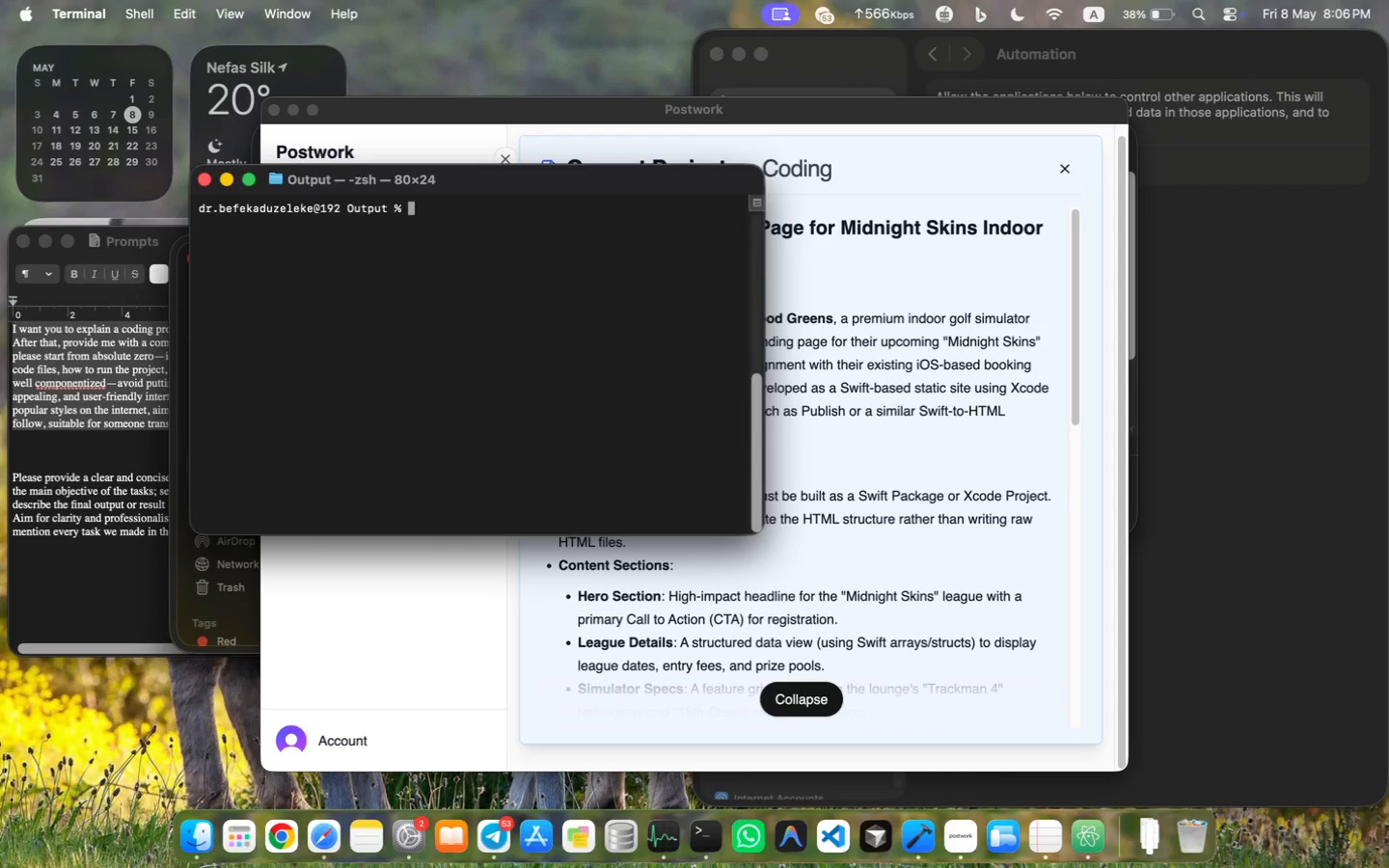 
key(ArrowUp)
 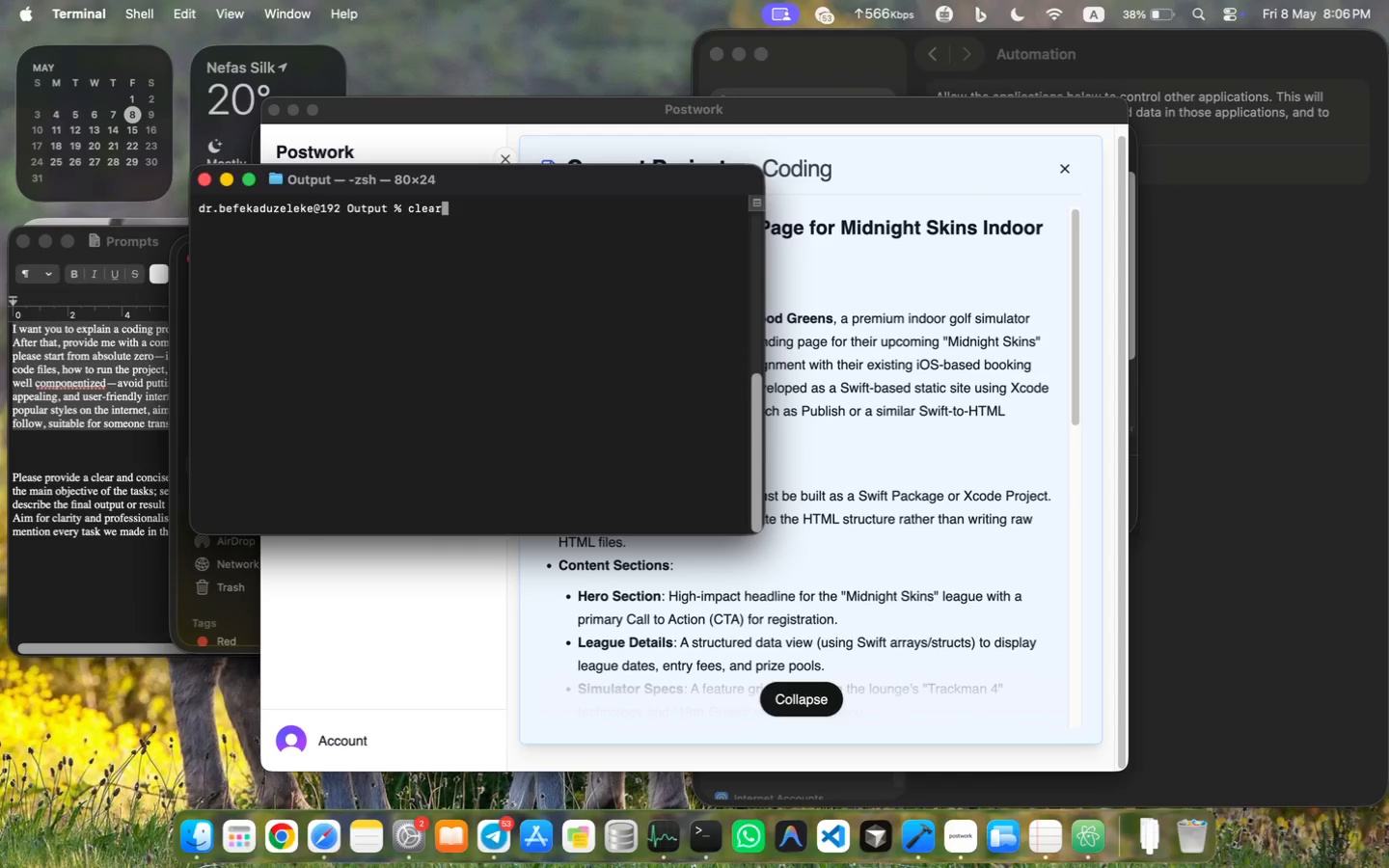 
key(ArrowUp)
 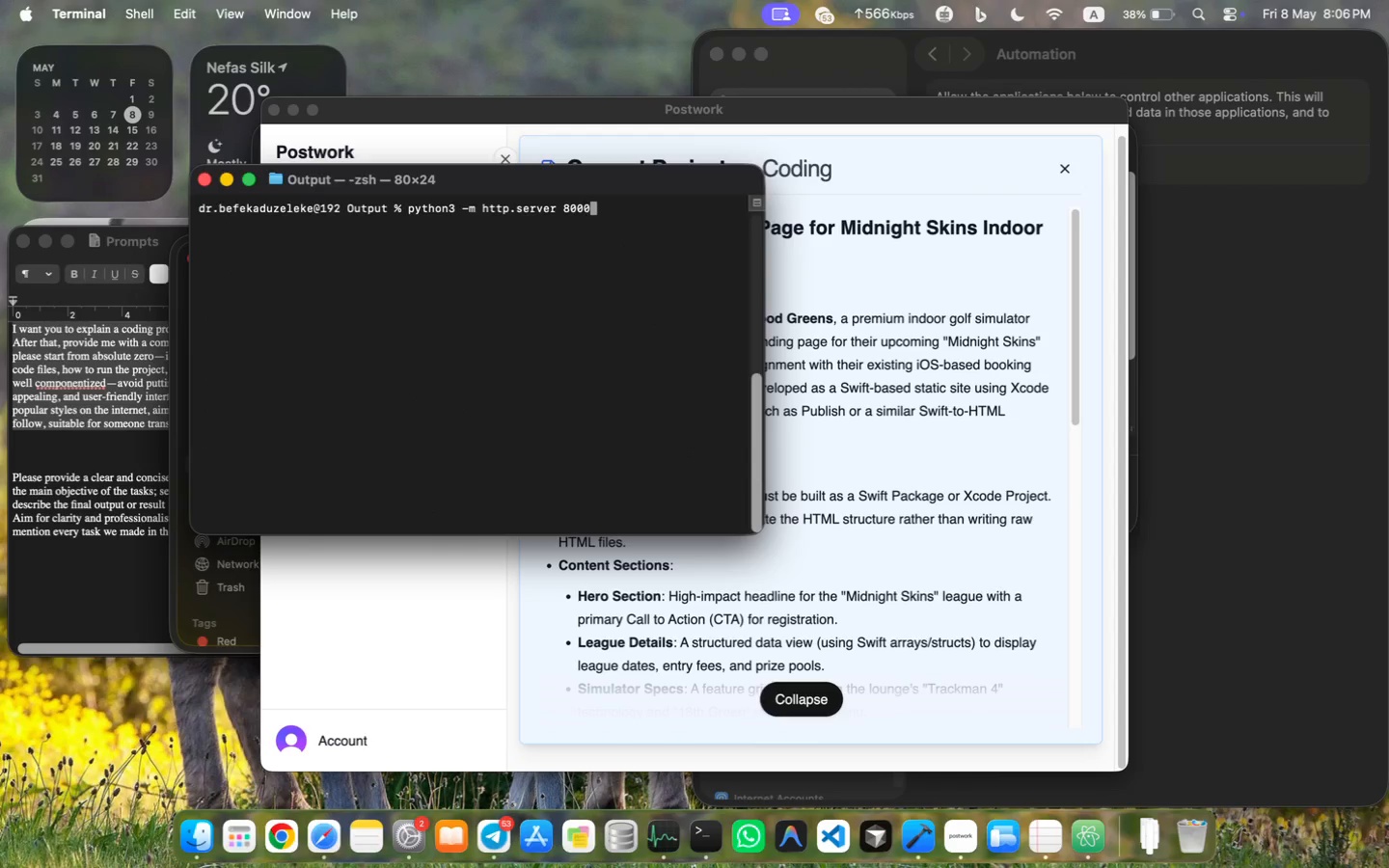 
key(Enter)
 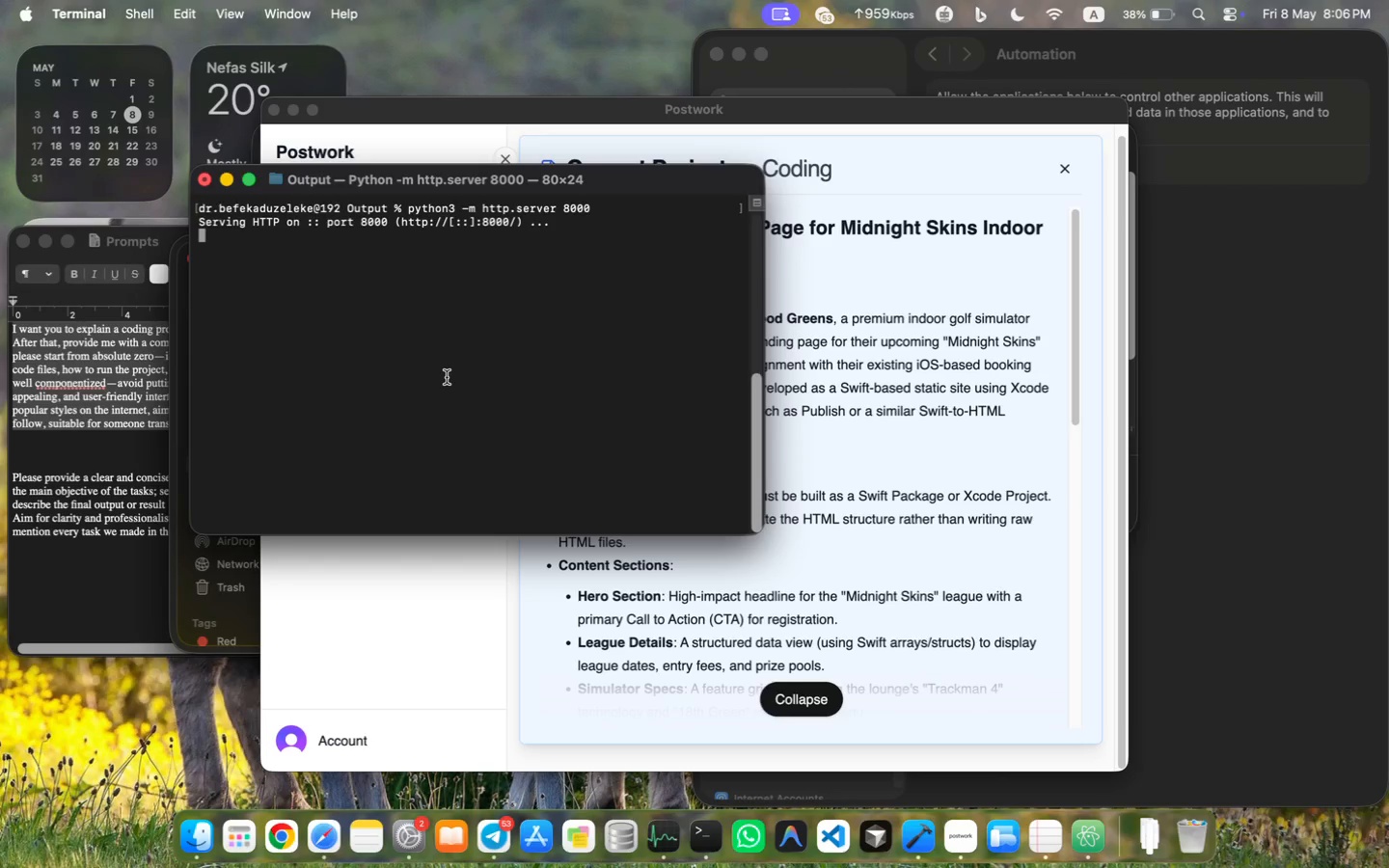 
wait(16.89)
 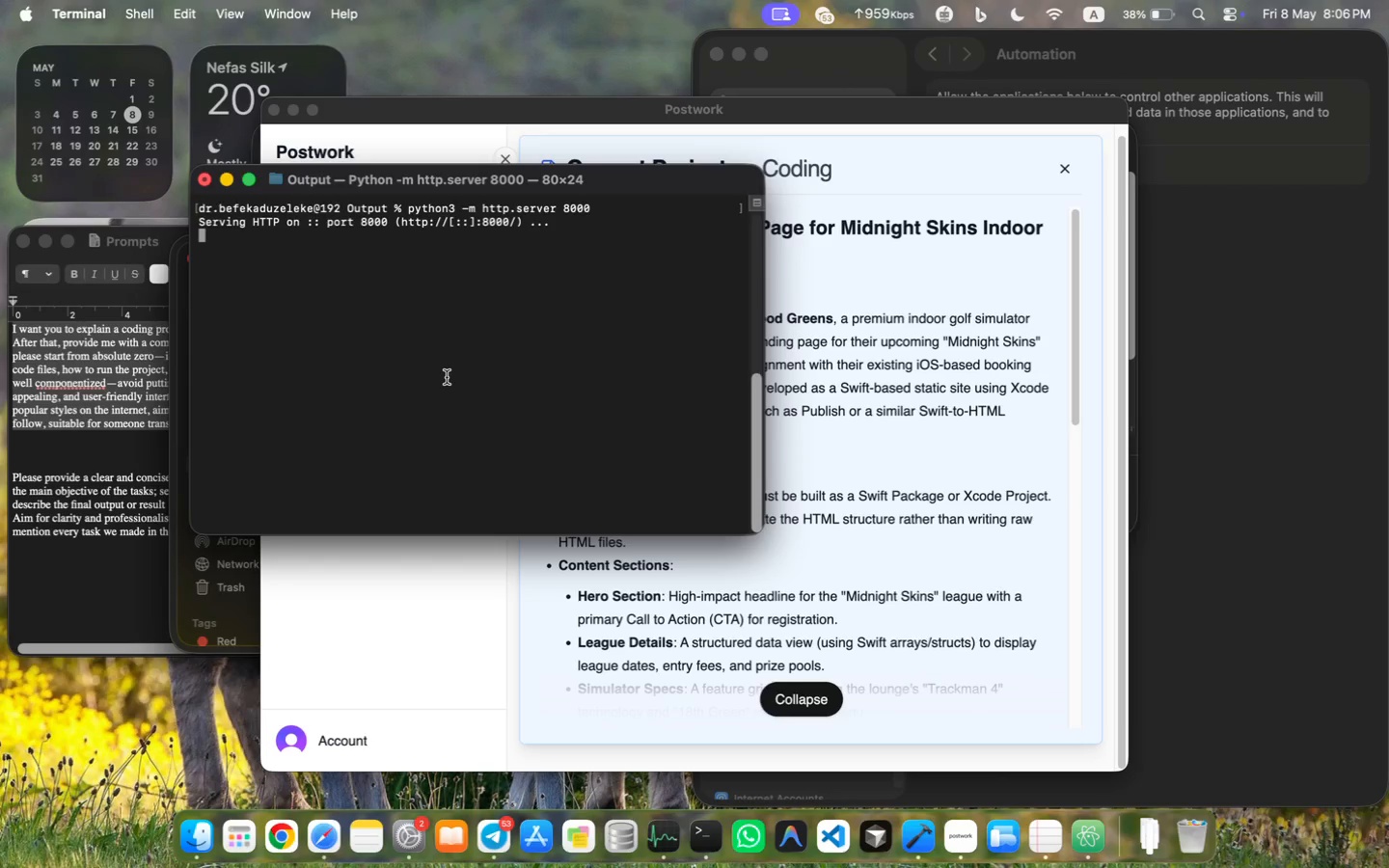 
left_click([1192, 73])
 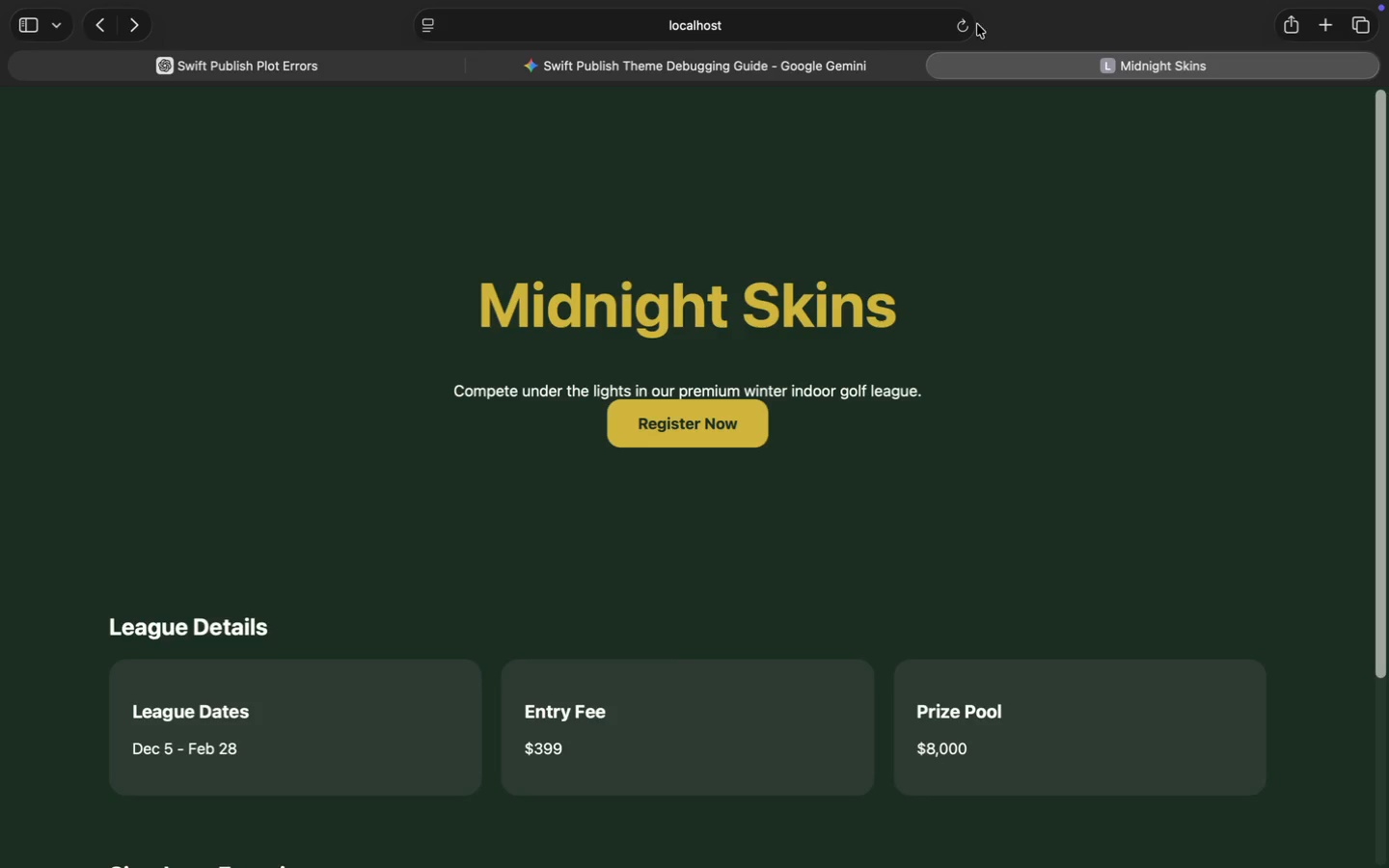 
left_click([966, 22])
 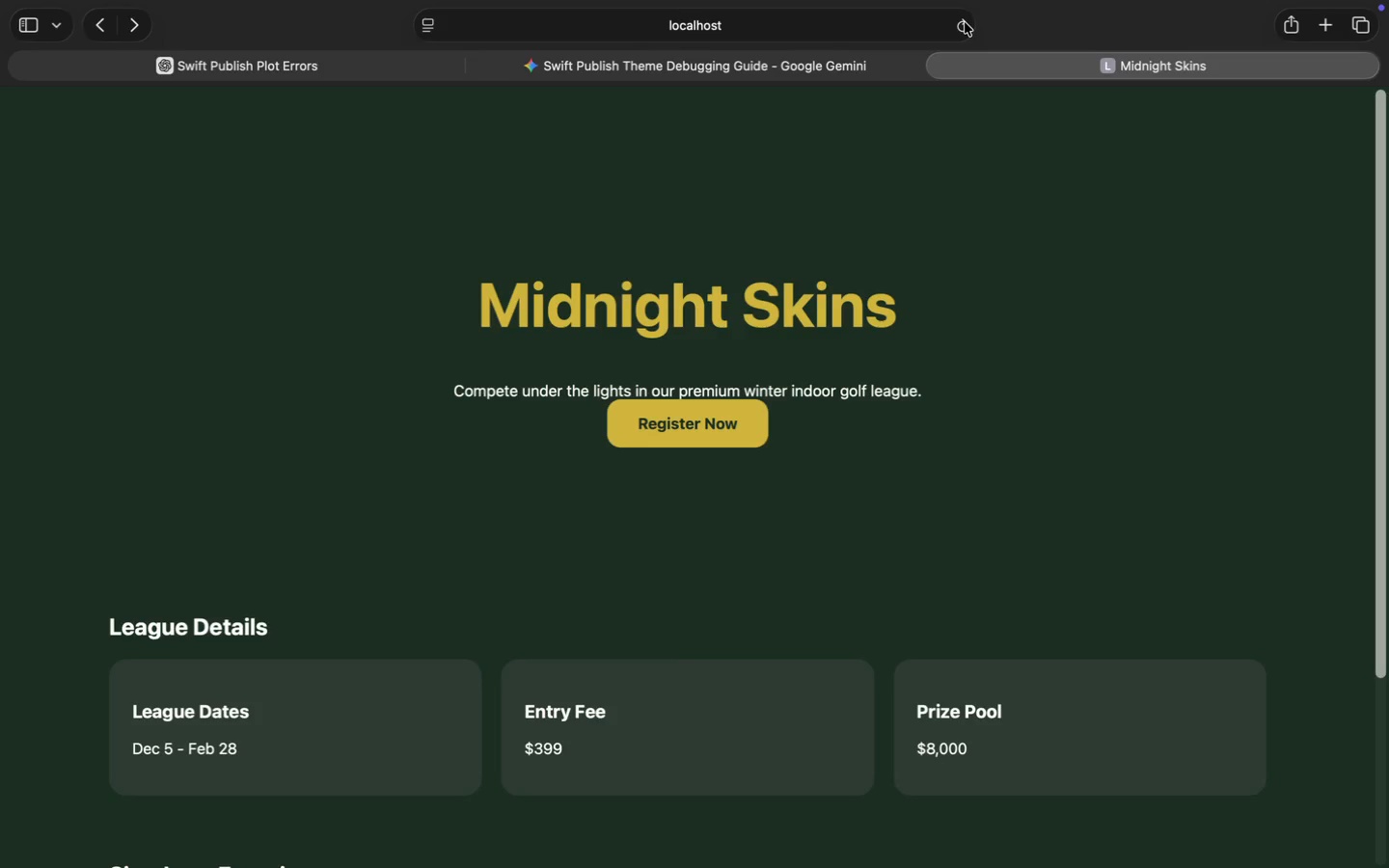 
wait(7.52)
 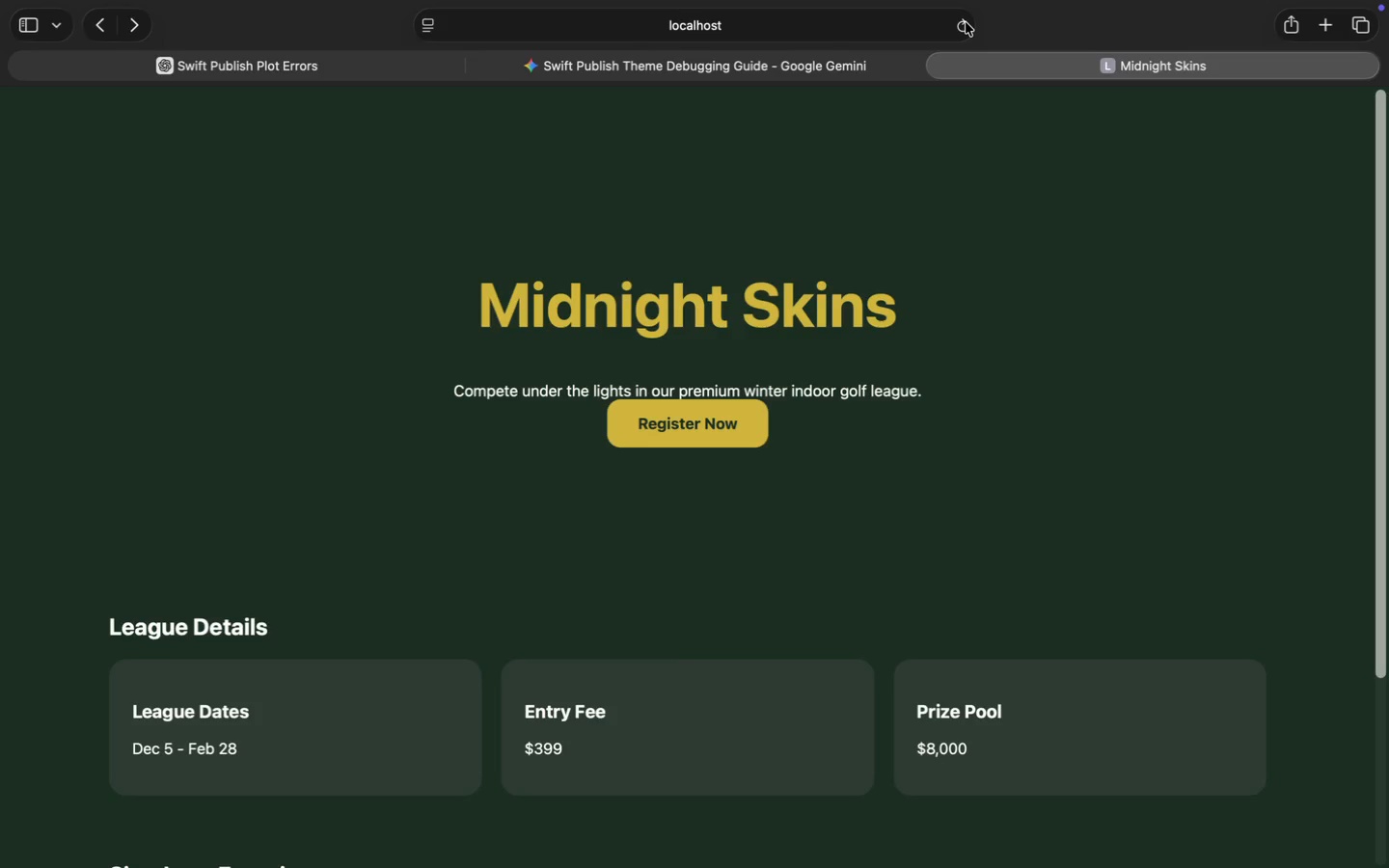 
left_click([702, 426])
 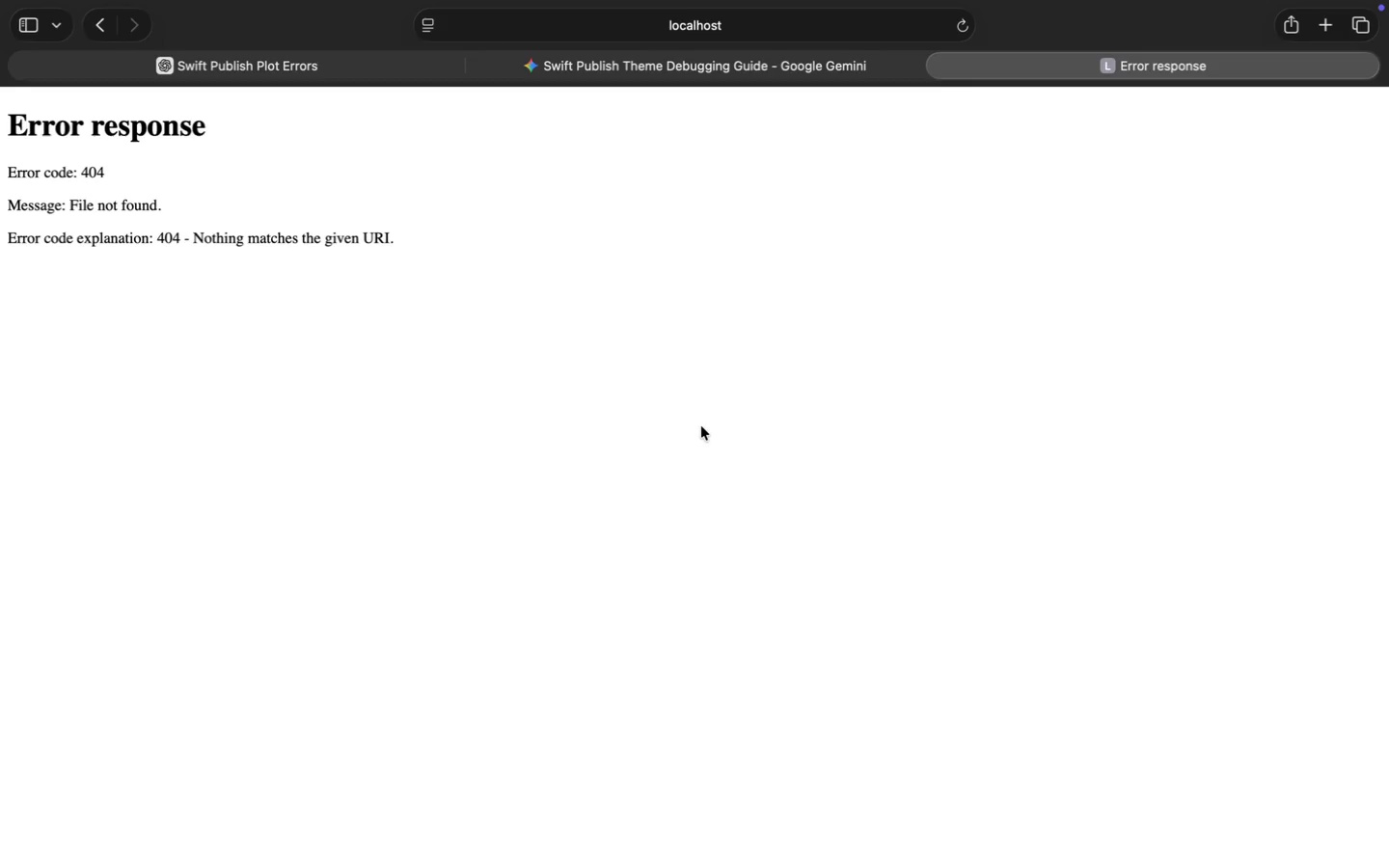 
wait(9.94)
 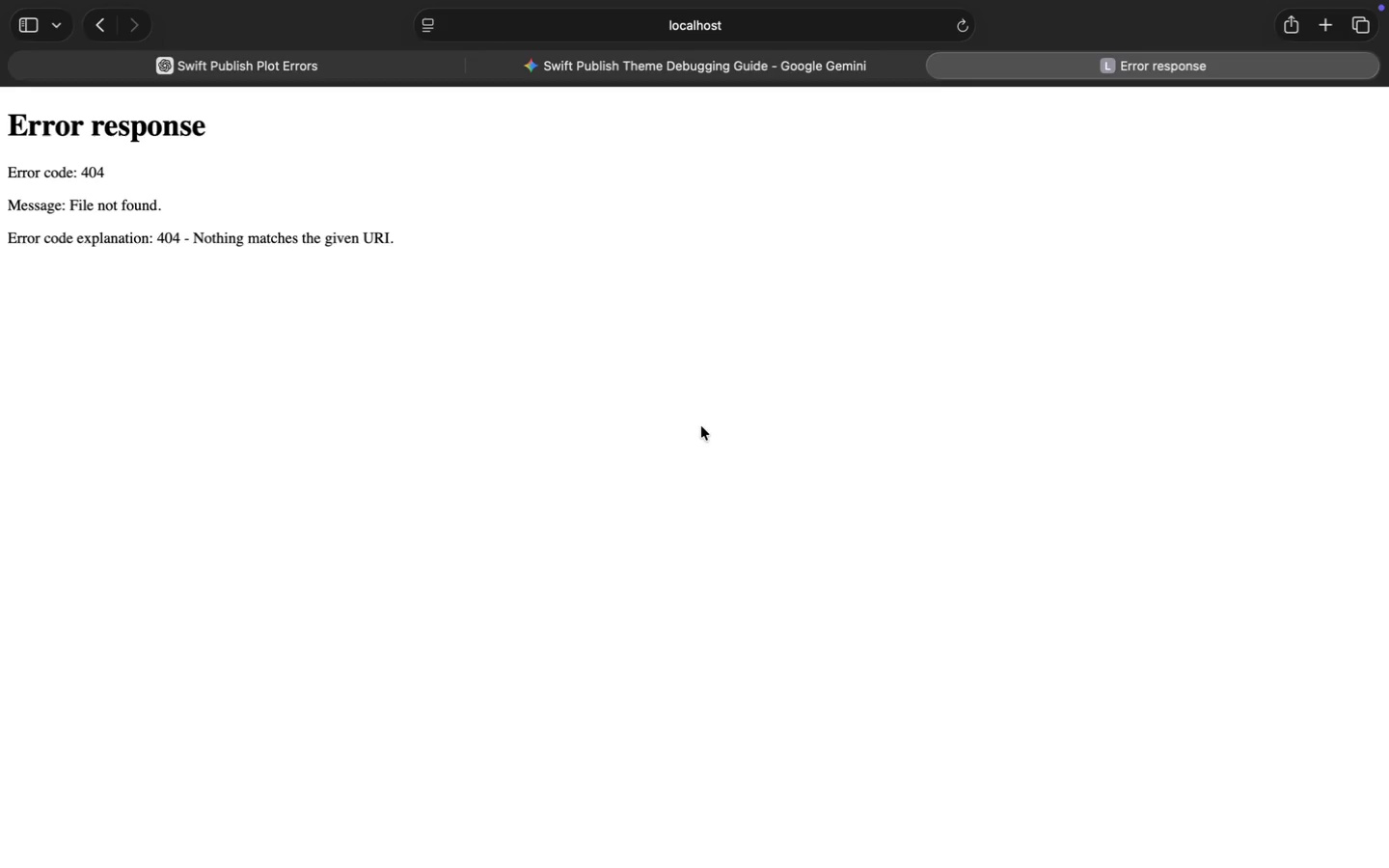 
left_click([761, 39])
 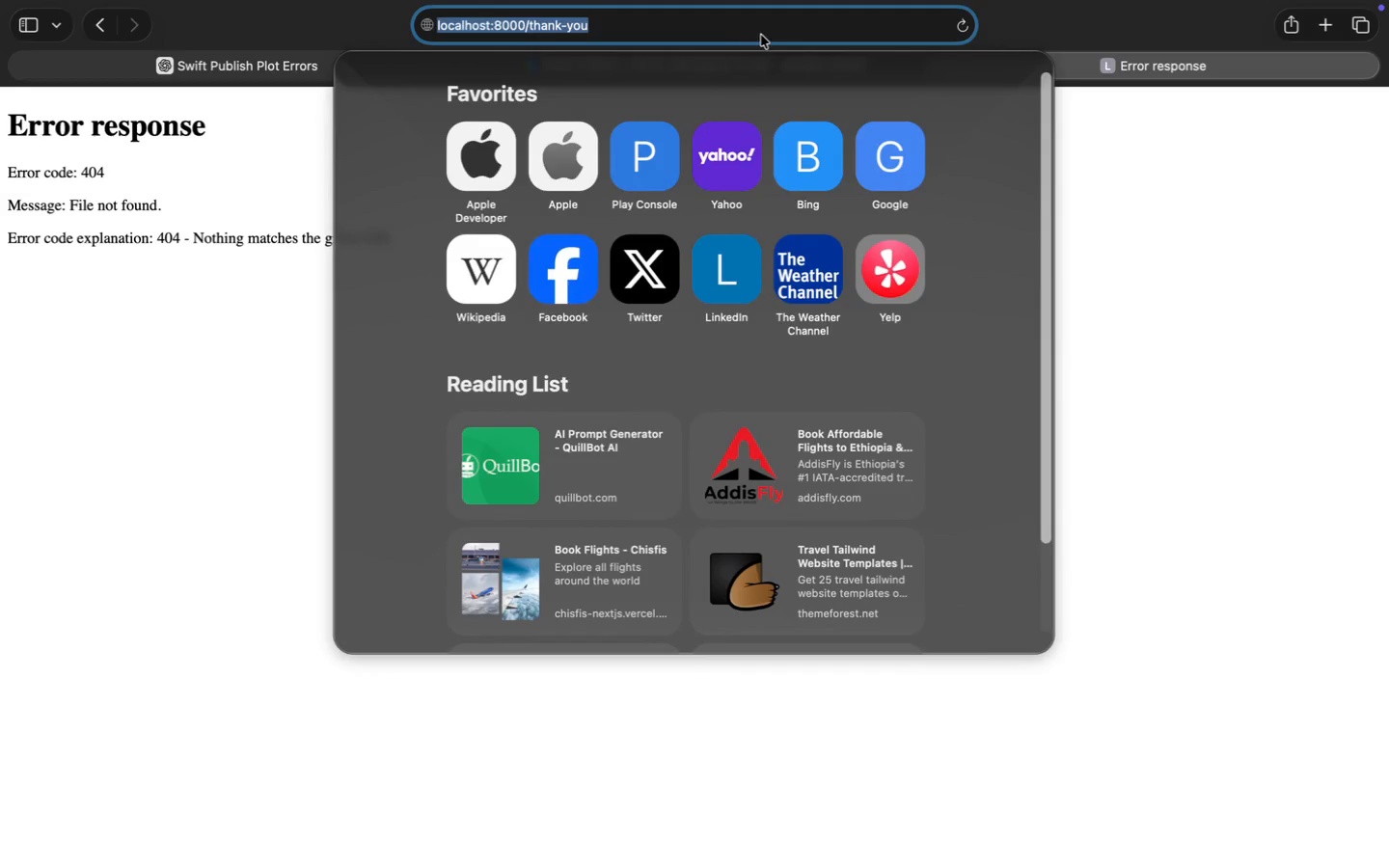 
left_click([758, 25])
 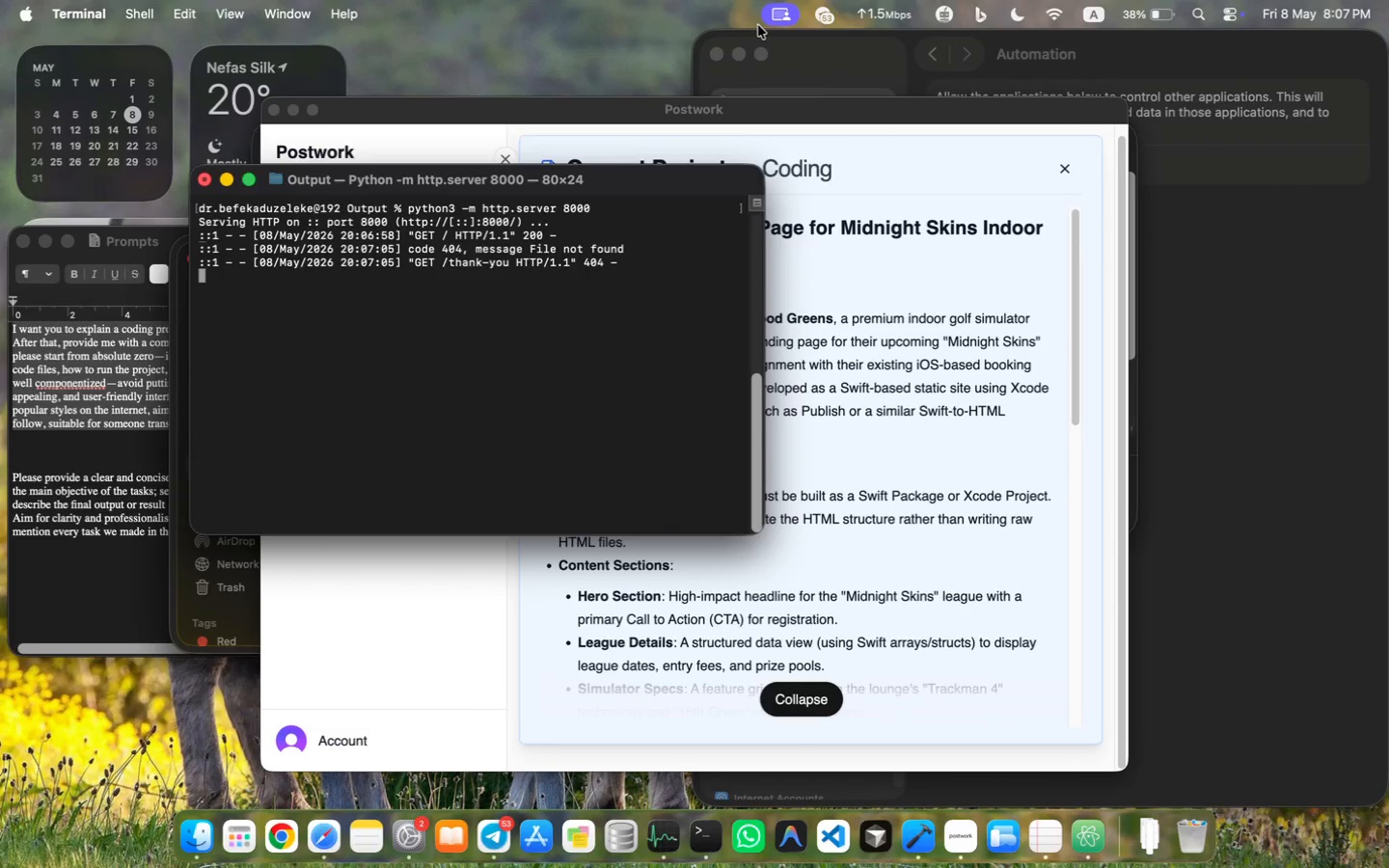 
wait(6.41)
 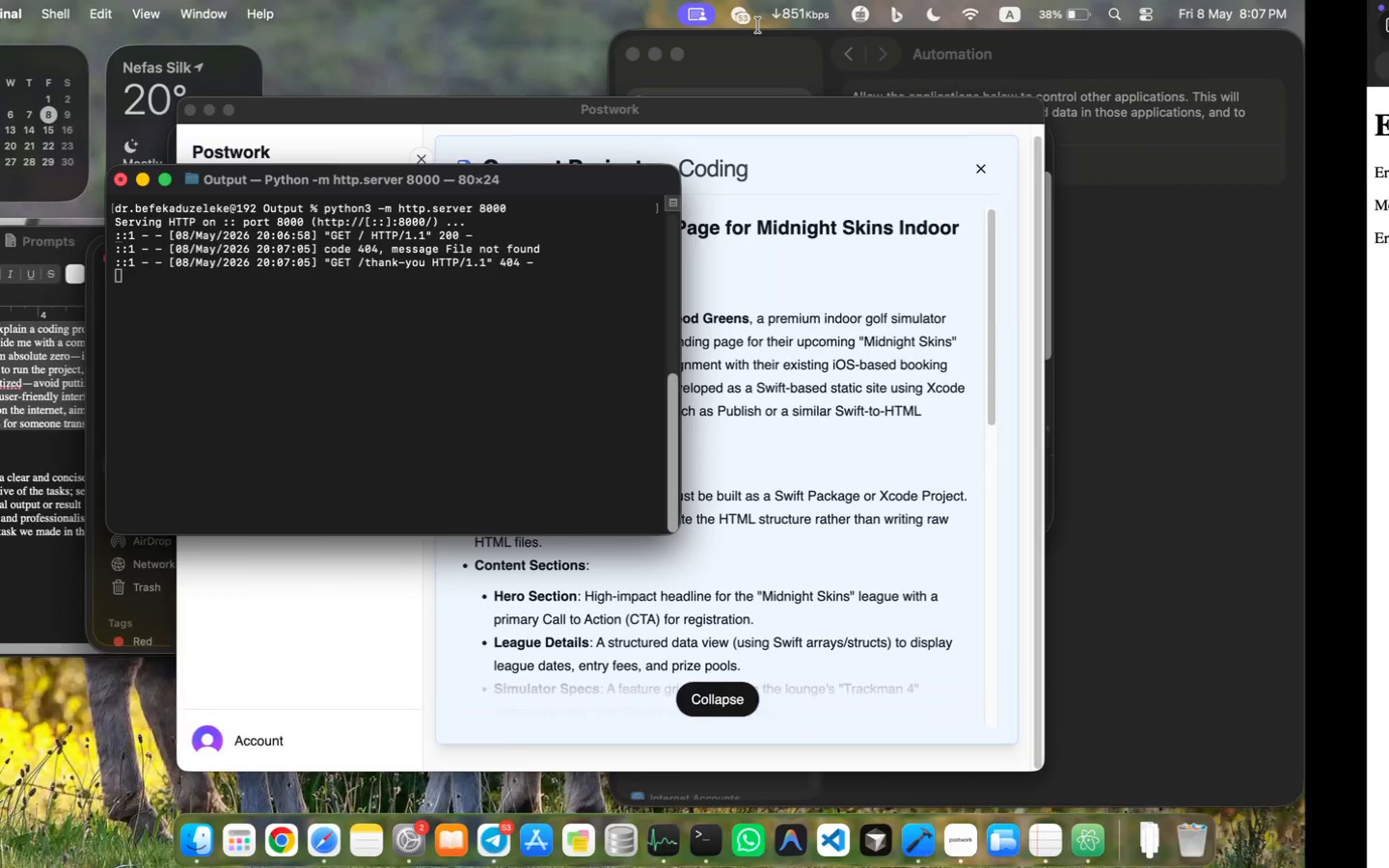 
left_click_drag(start_coordinate=[250, 307], to_coordinate=[209, 214])
 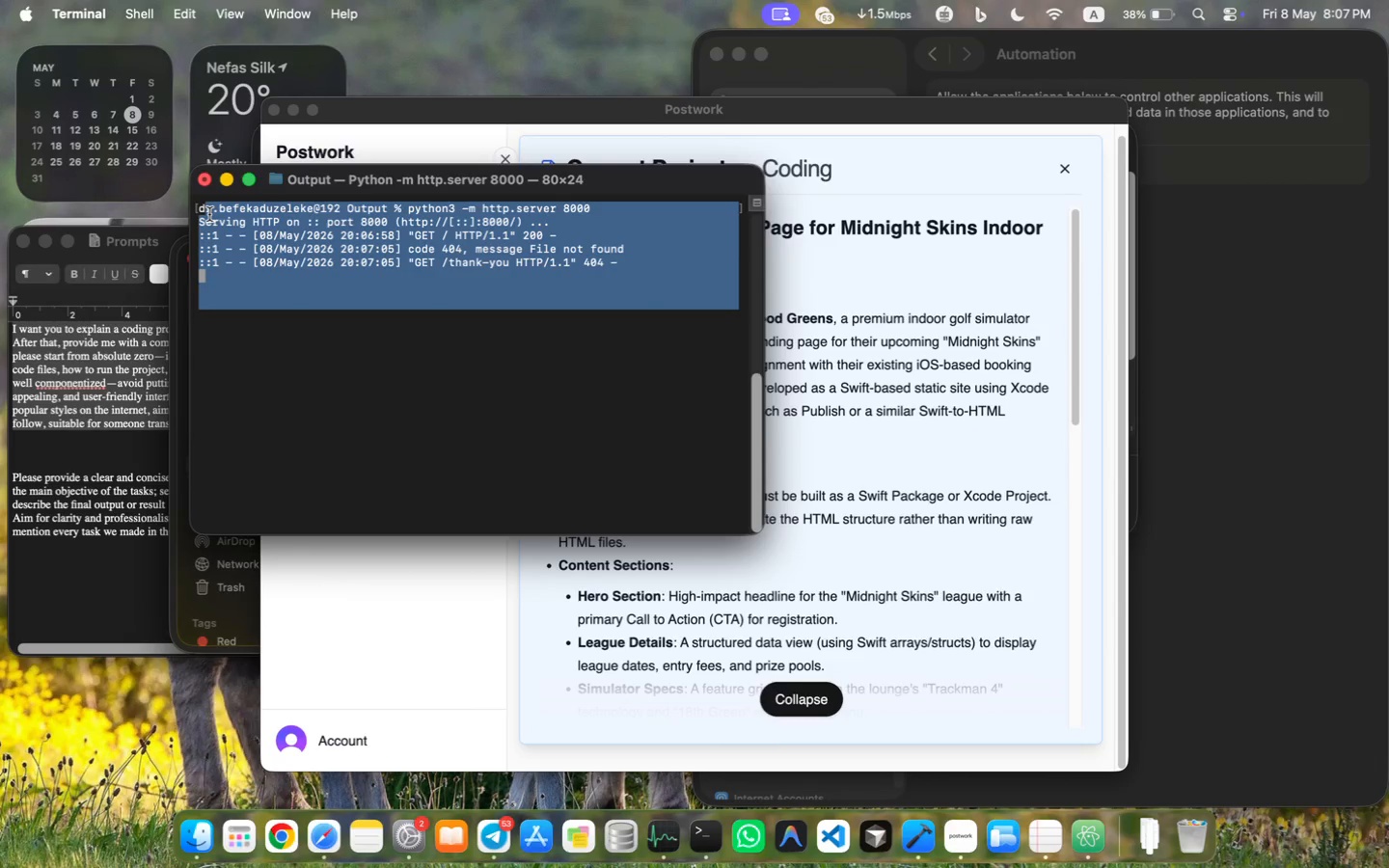 
left_click_drag(start_coordinate=[932, 650], to_coordinate=[827, 567])
 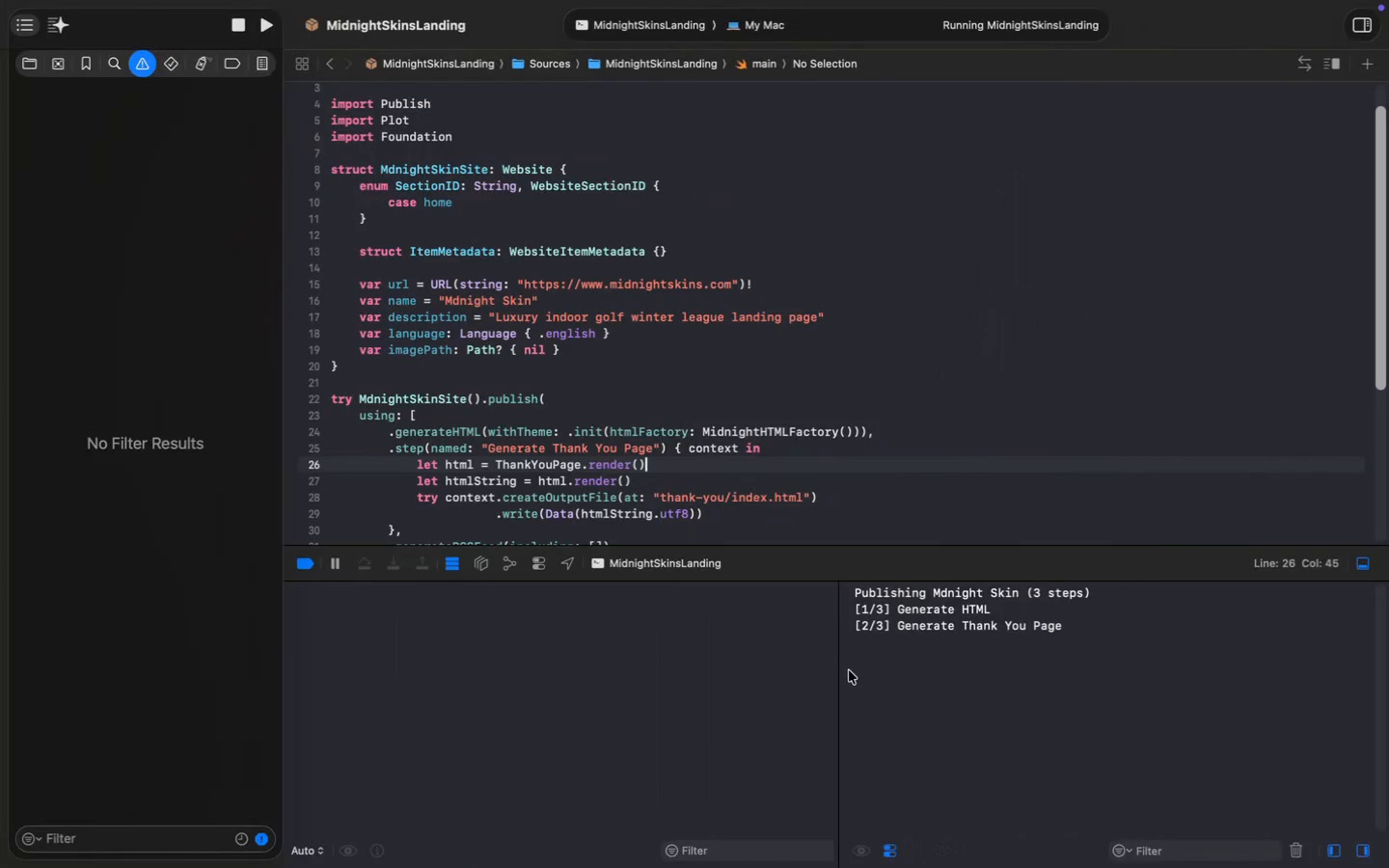 
key(Meta+C)
 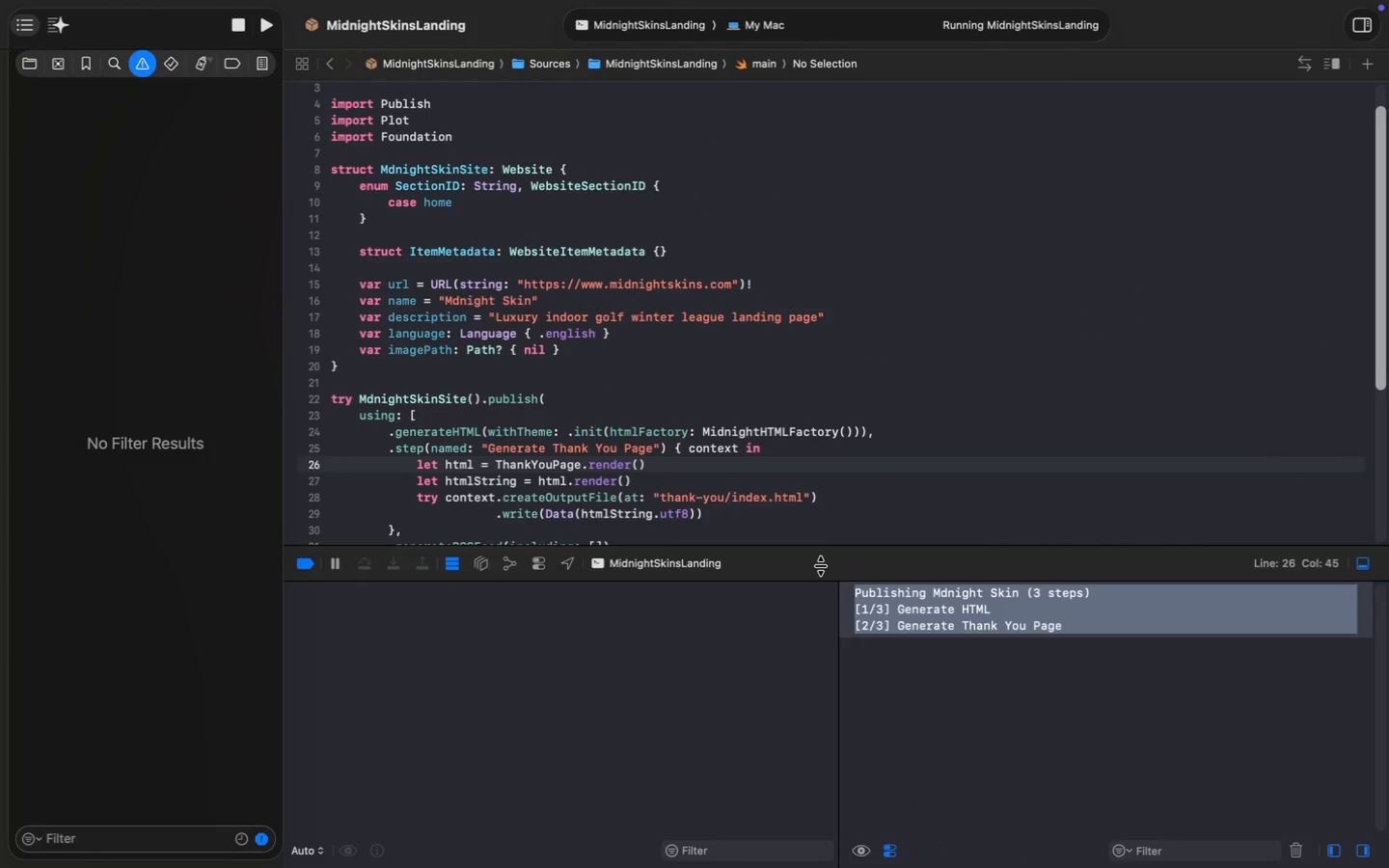 
key(Meta+C)
 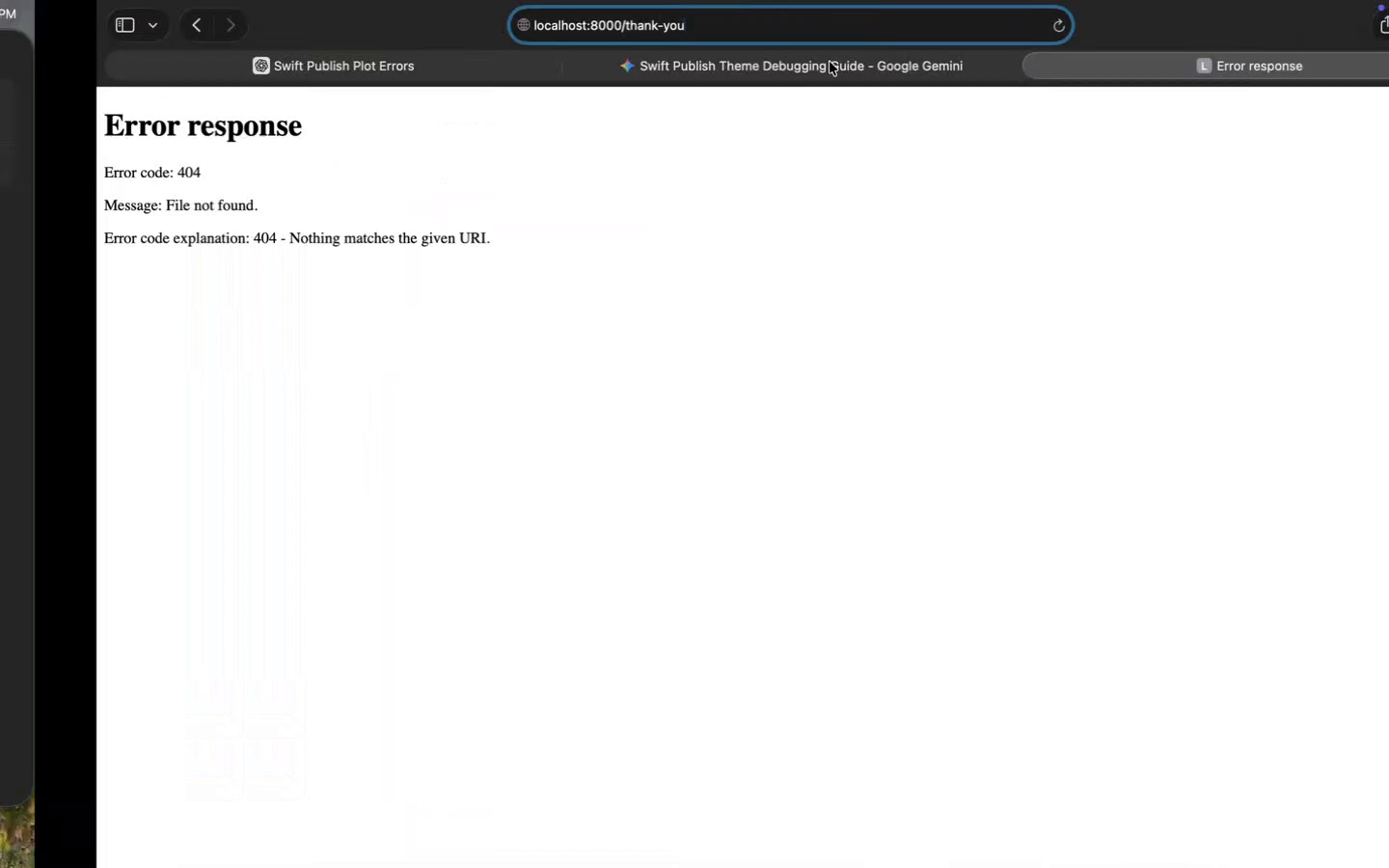 
left_click([715, 84])
 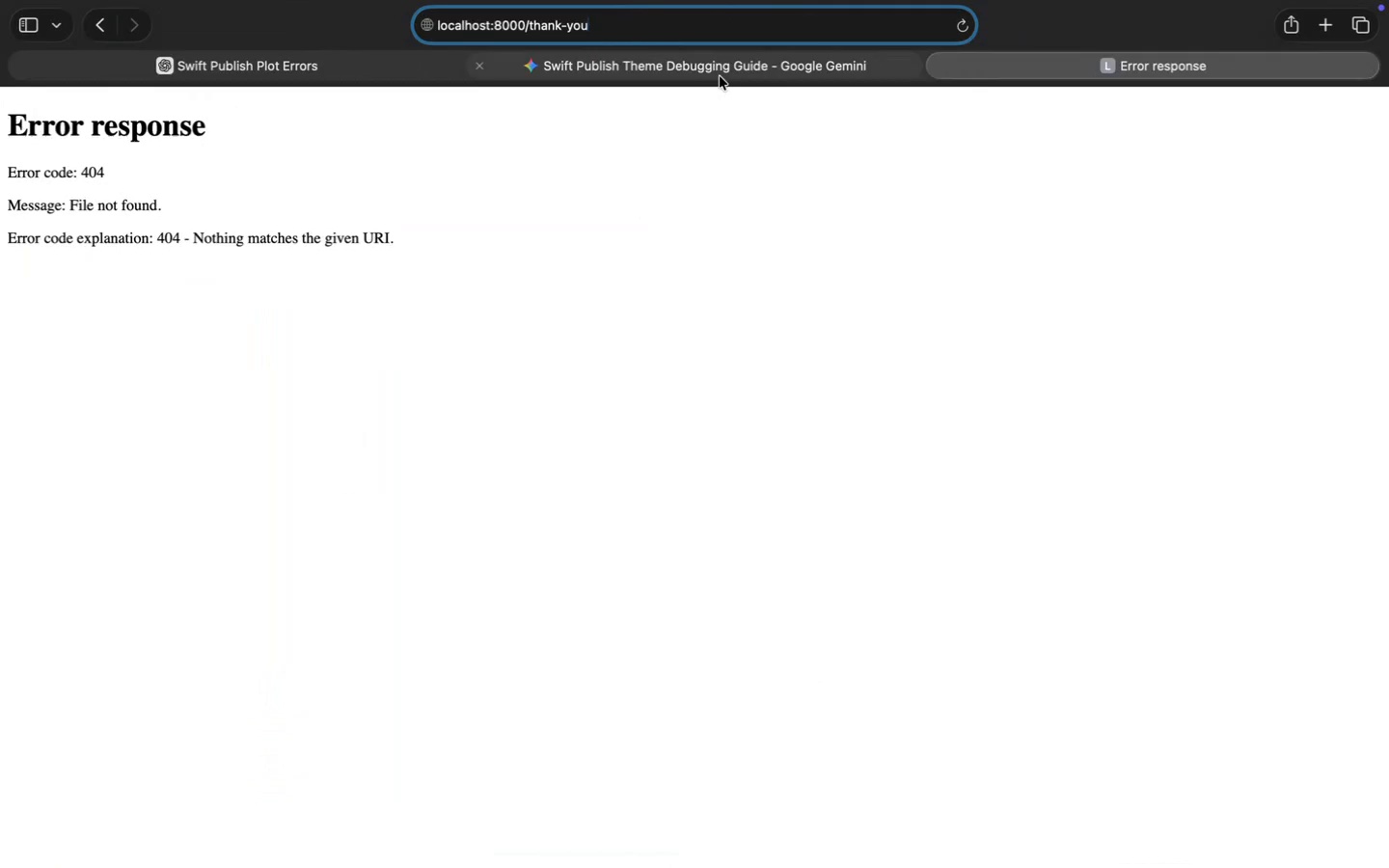 
left_click([720, 76])
 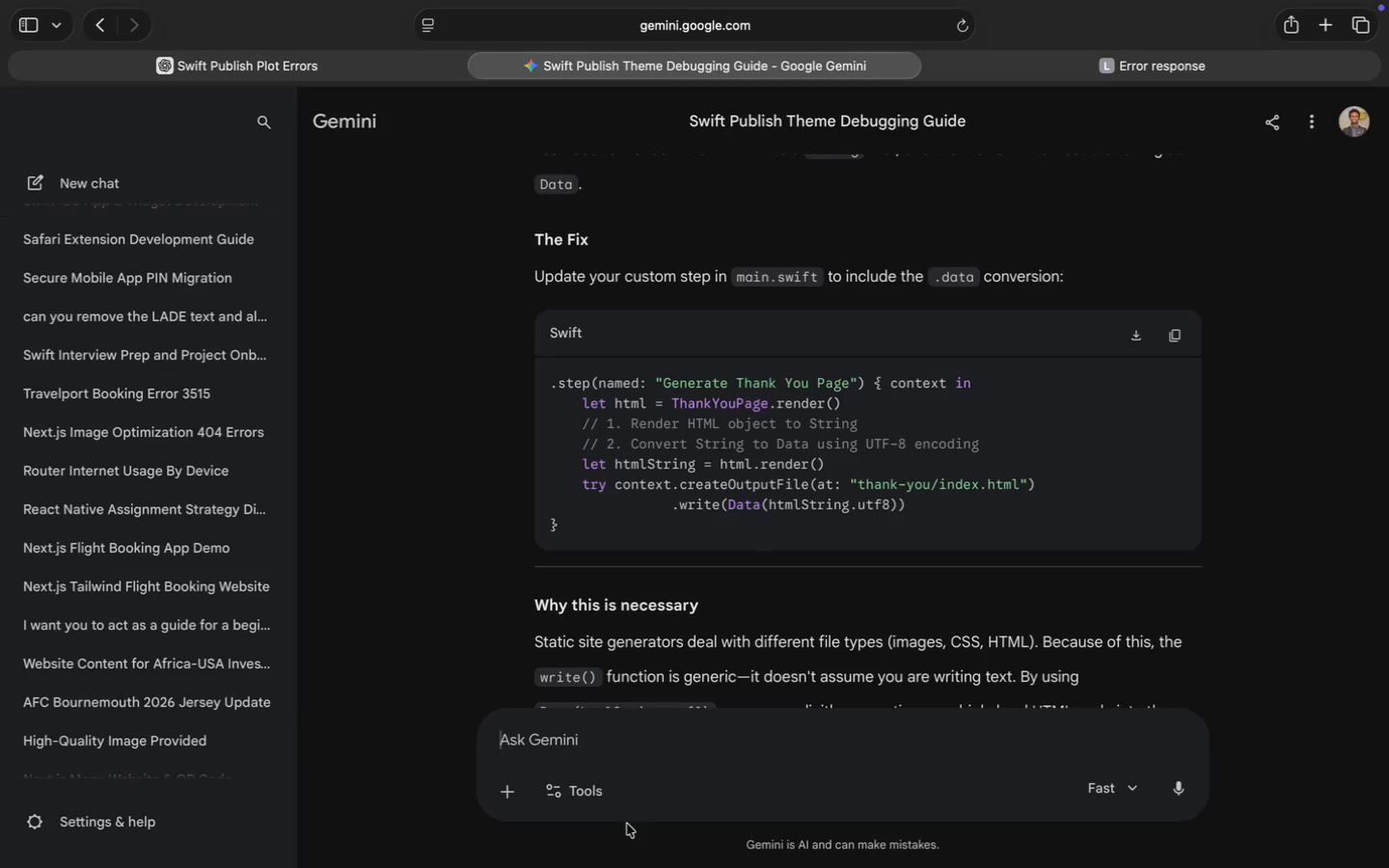 
key(Meta+V)
 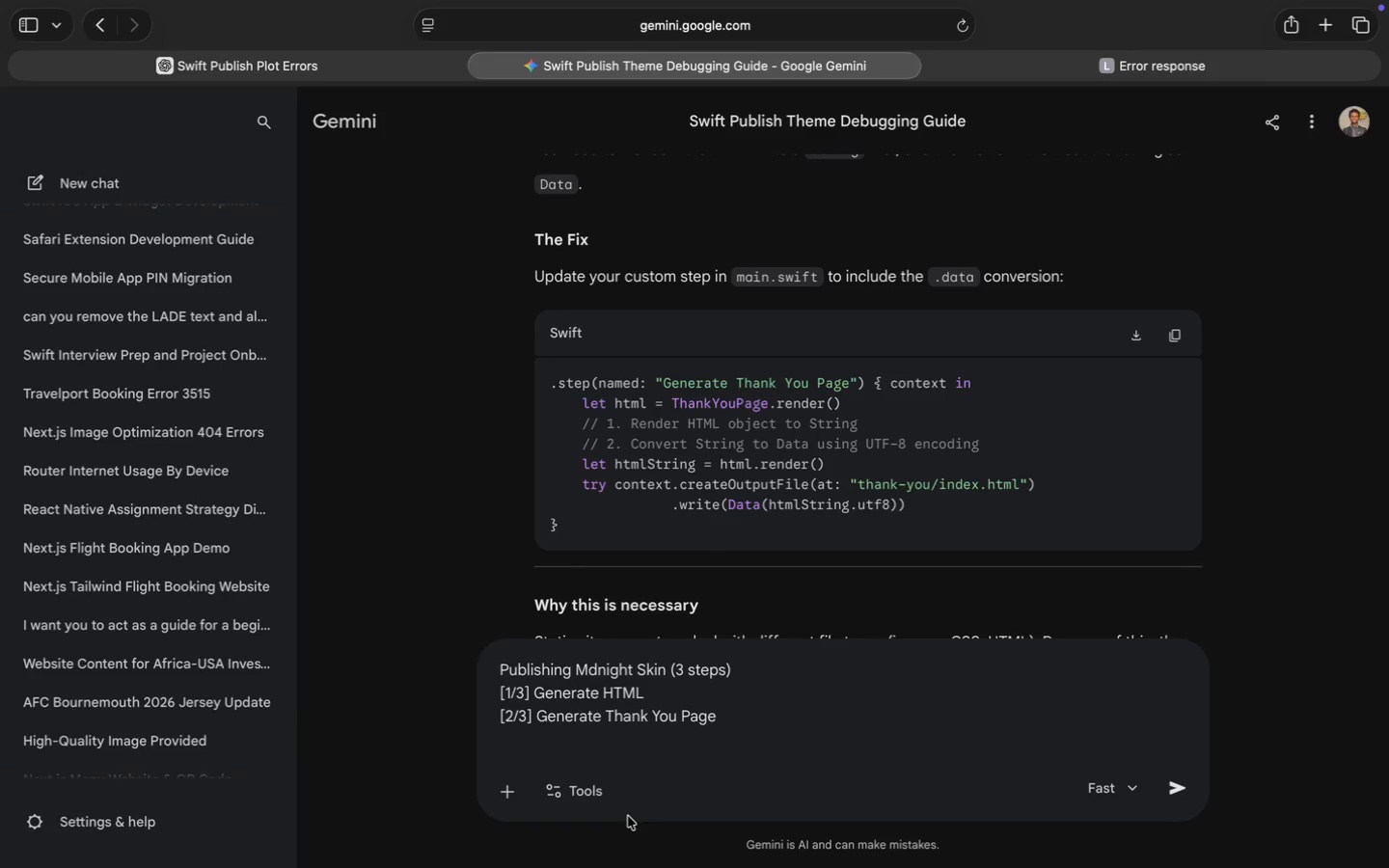 
key(Shift+Enter)
 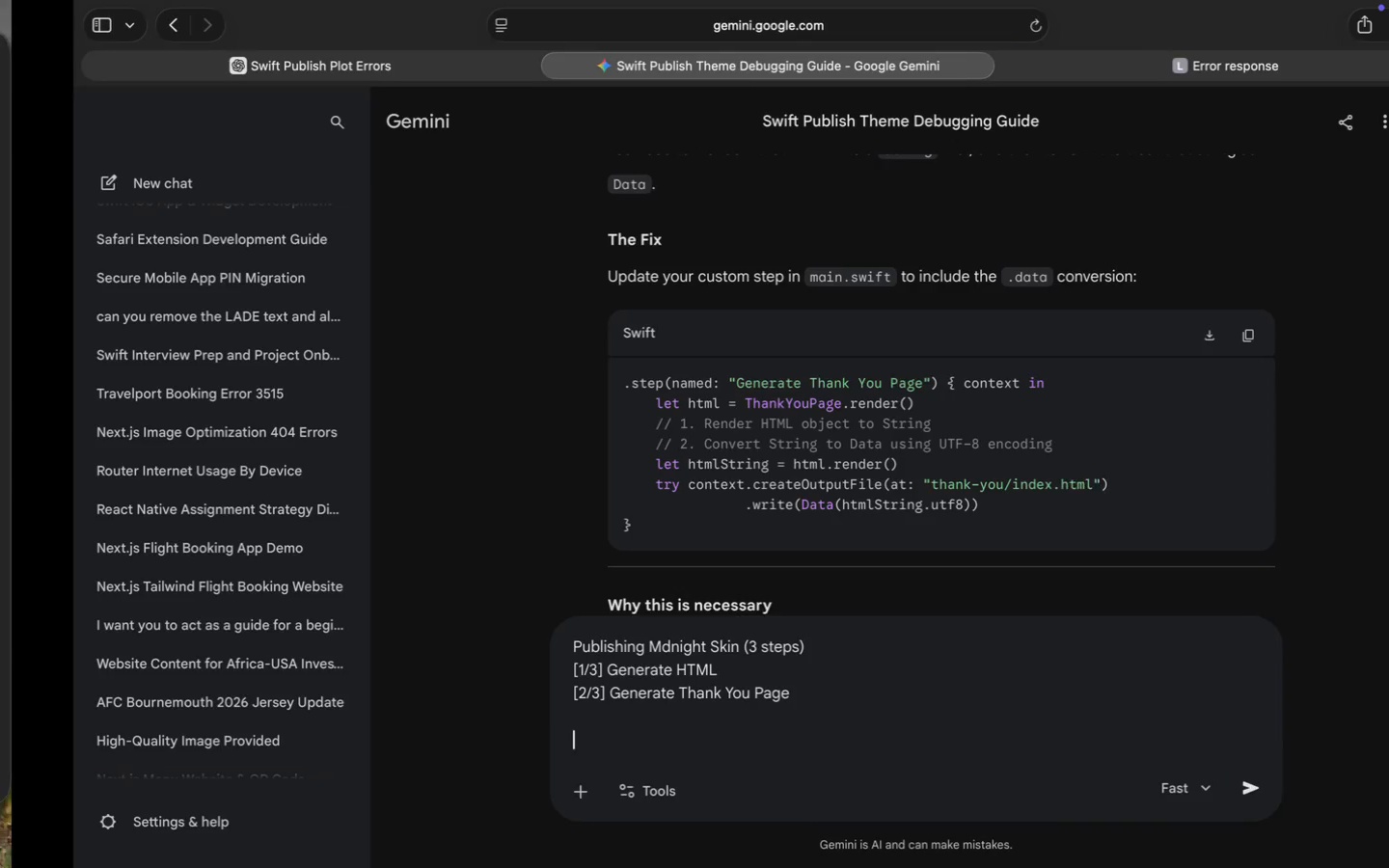 
key(Meta+C)
 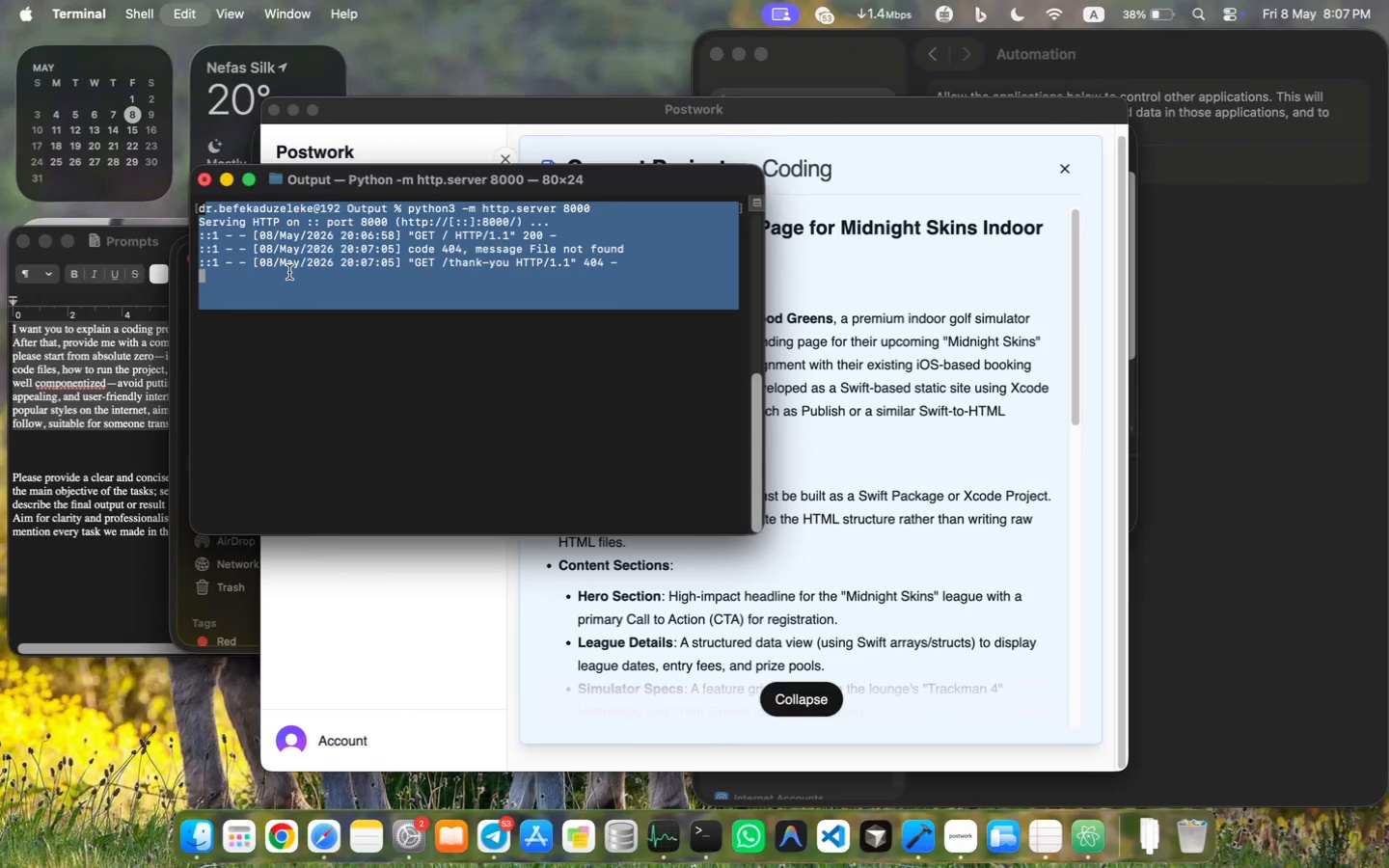 
key(Meta+C)
 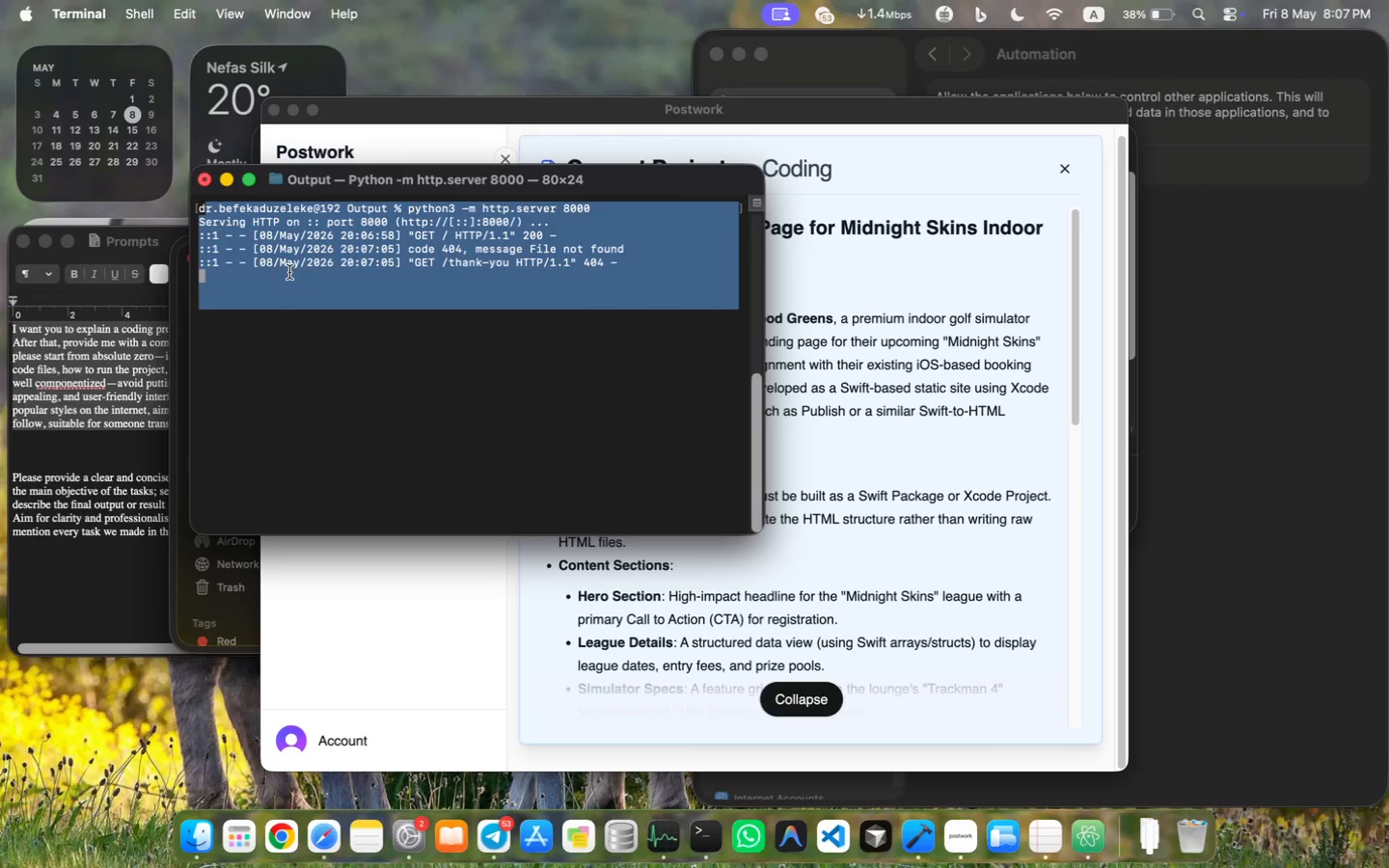 
key(Meta+V)
 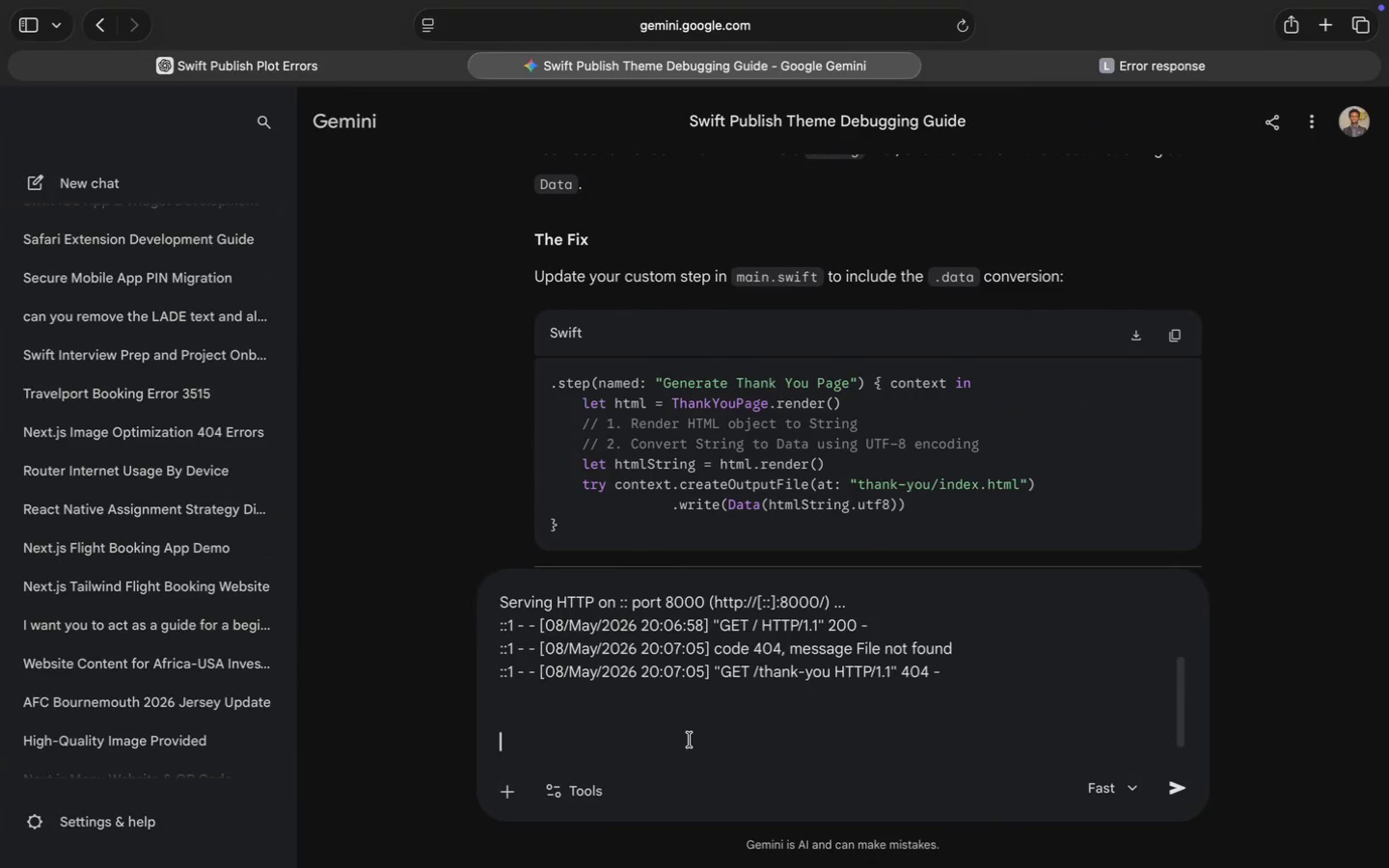 
key(Enter)
 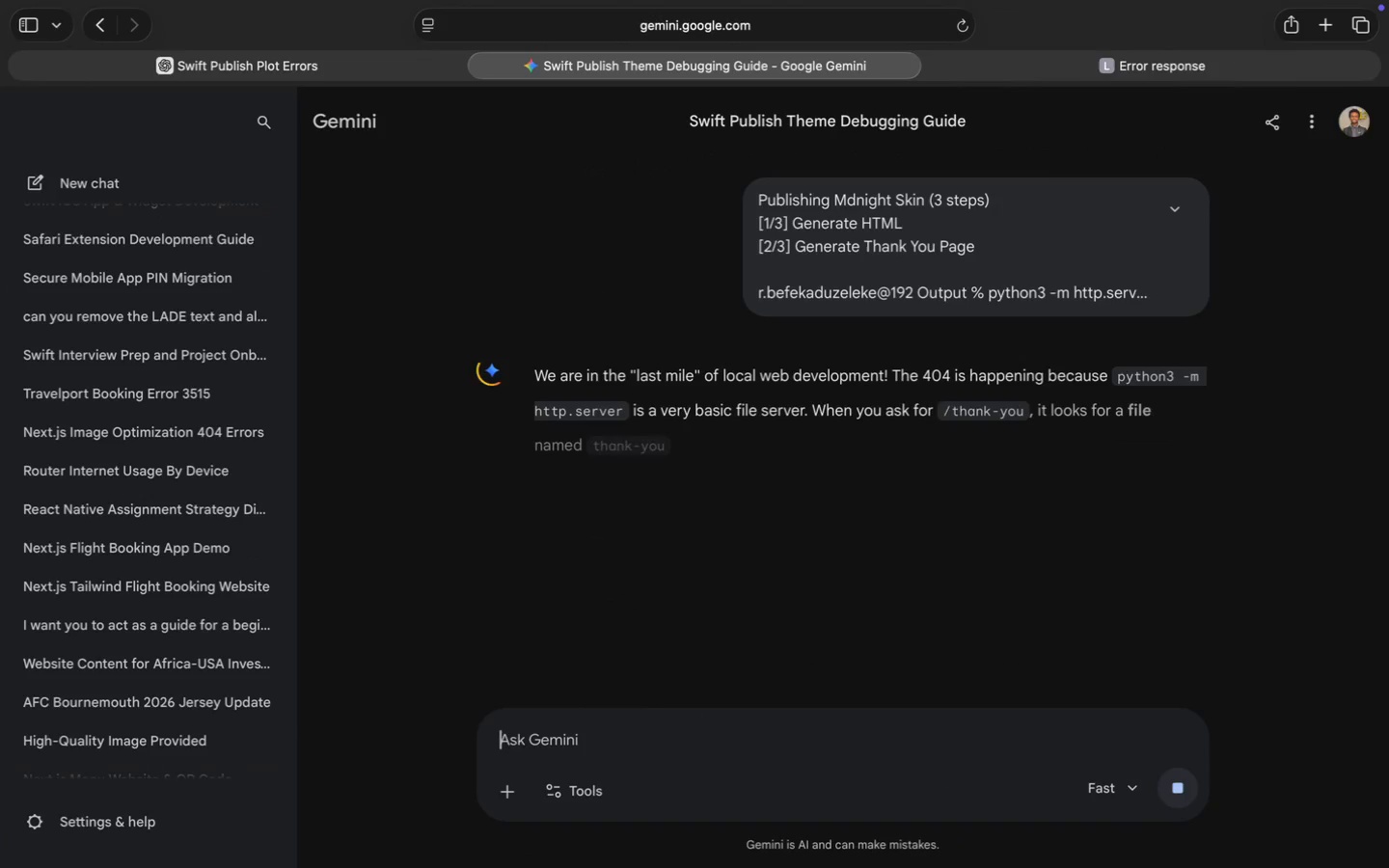 
wait(9.82)
 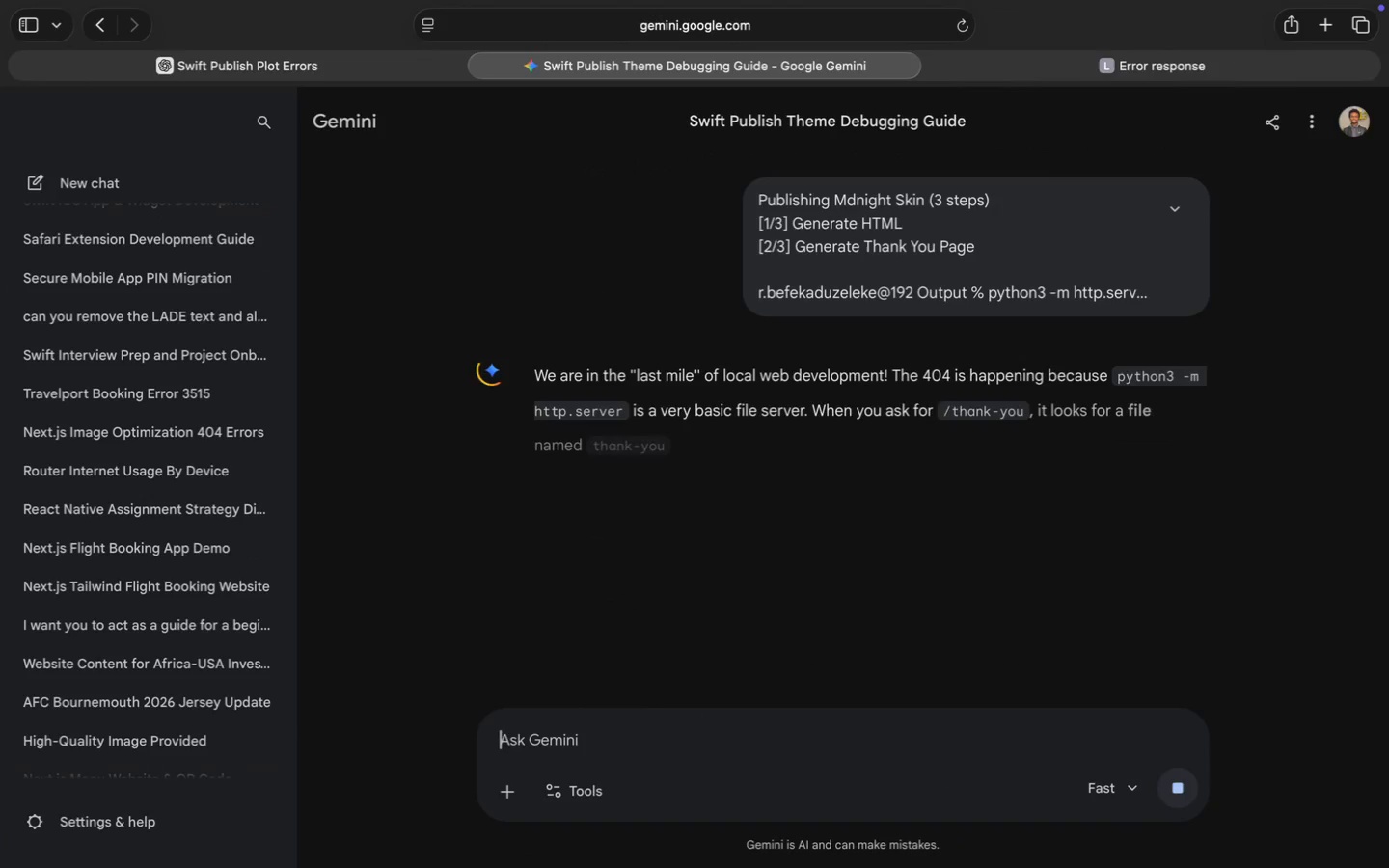 
scroll: coordinate [733, 559], scroll_direction: down, amount: 3.0
 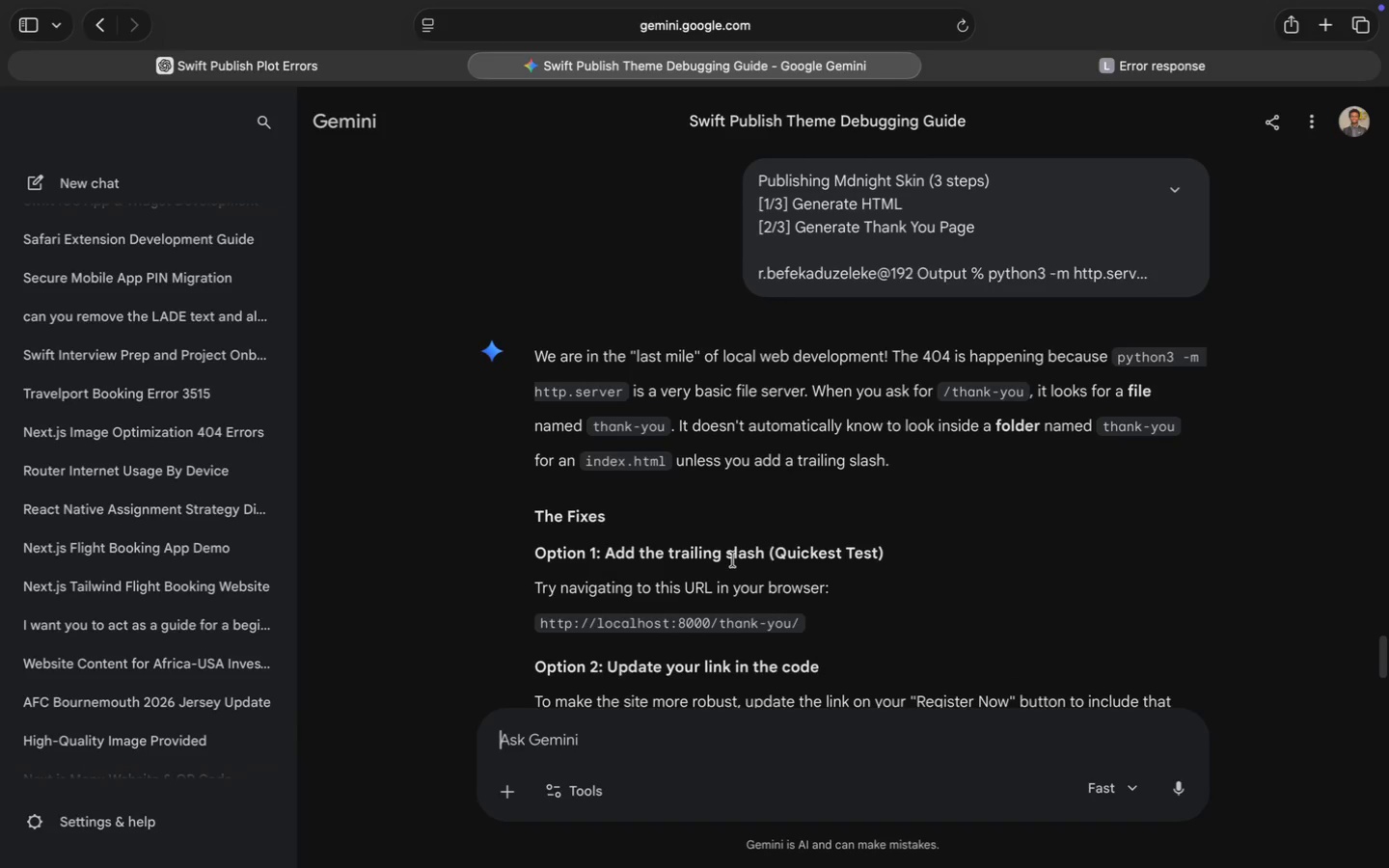 
wait(5.57)
 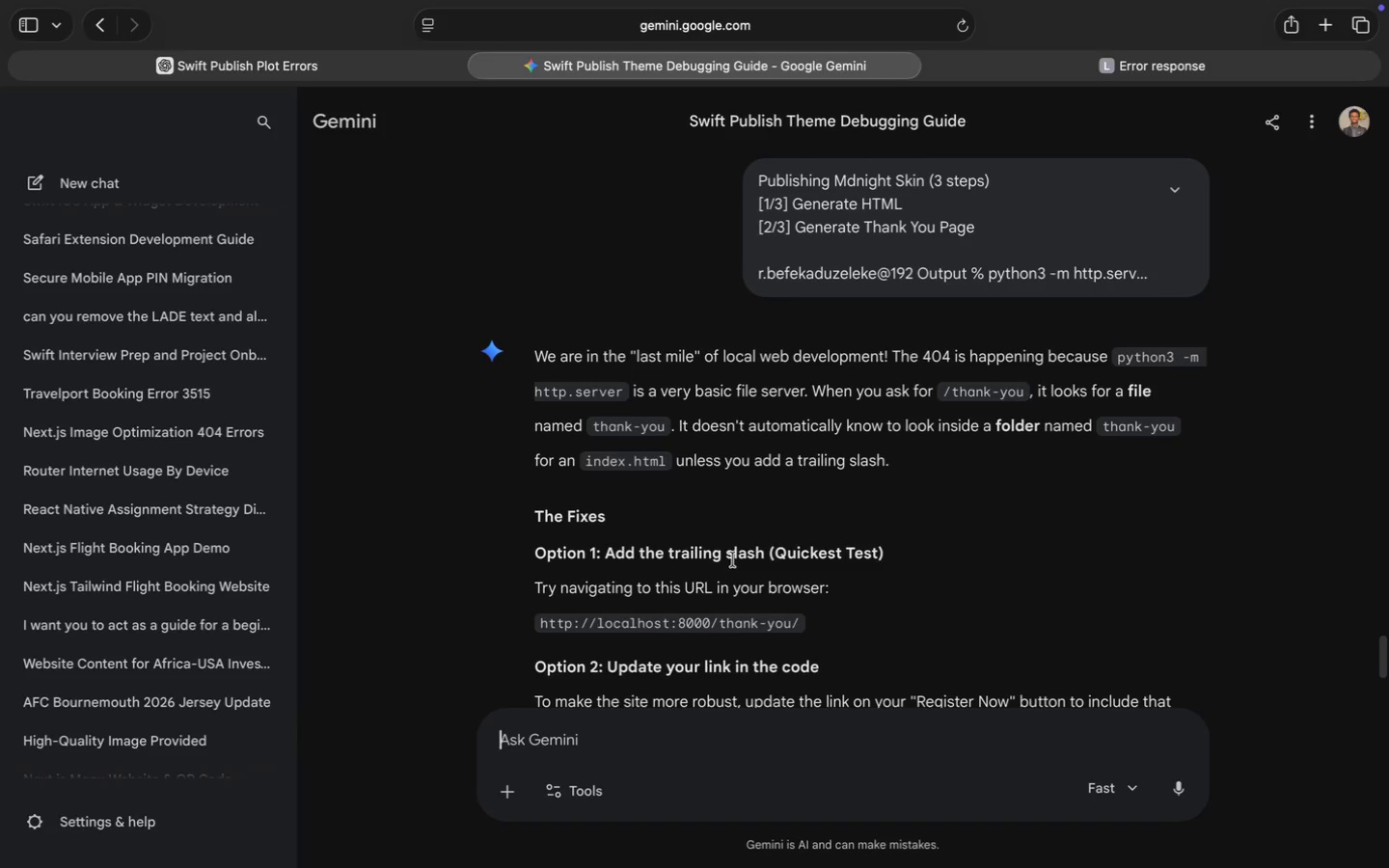 
left_click([862, 21])
 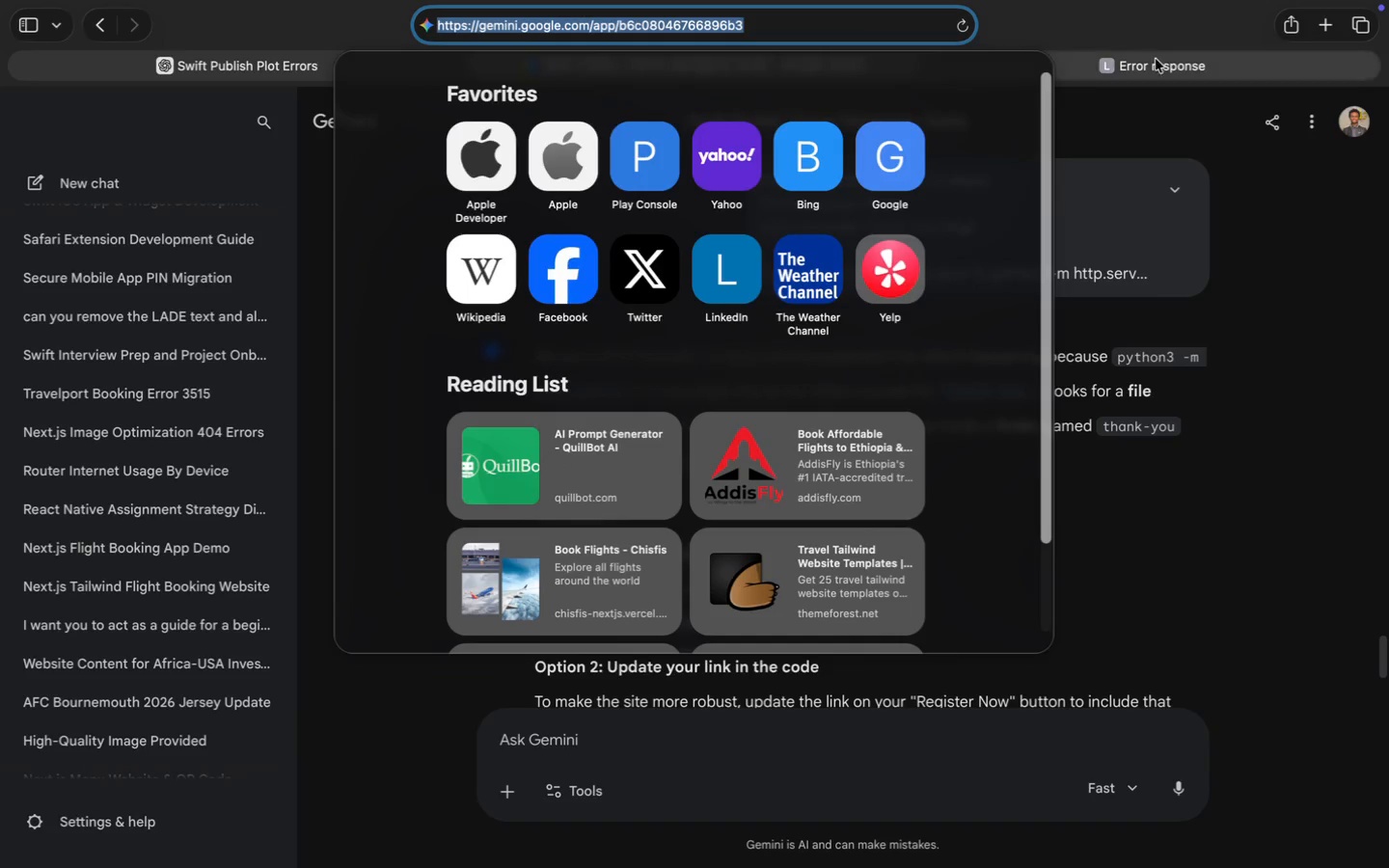 
left_click([1157, 61])
 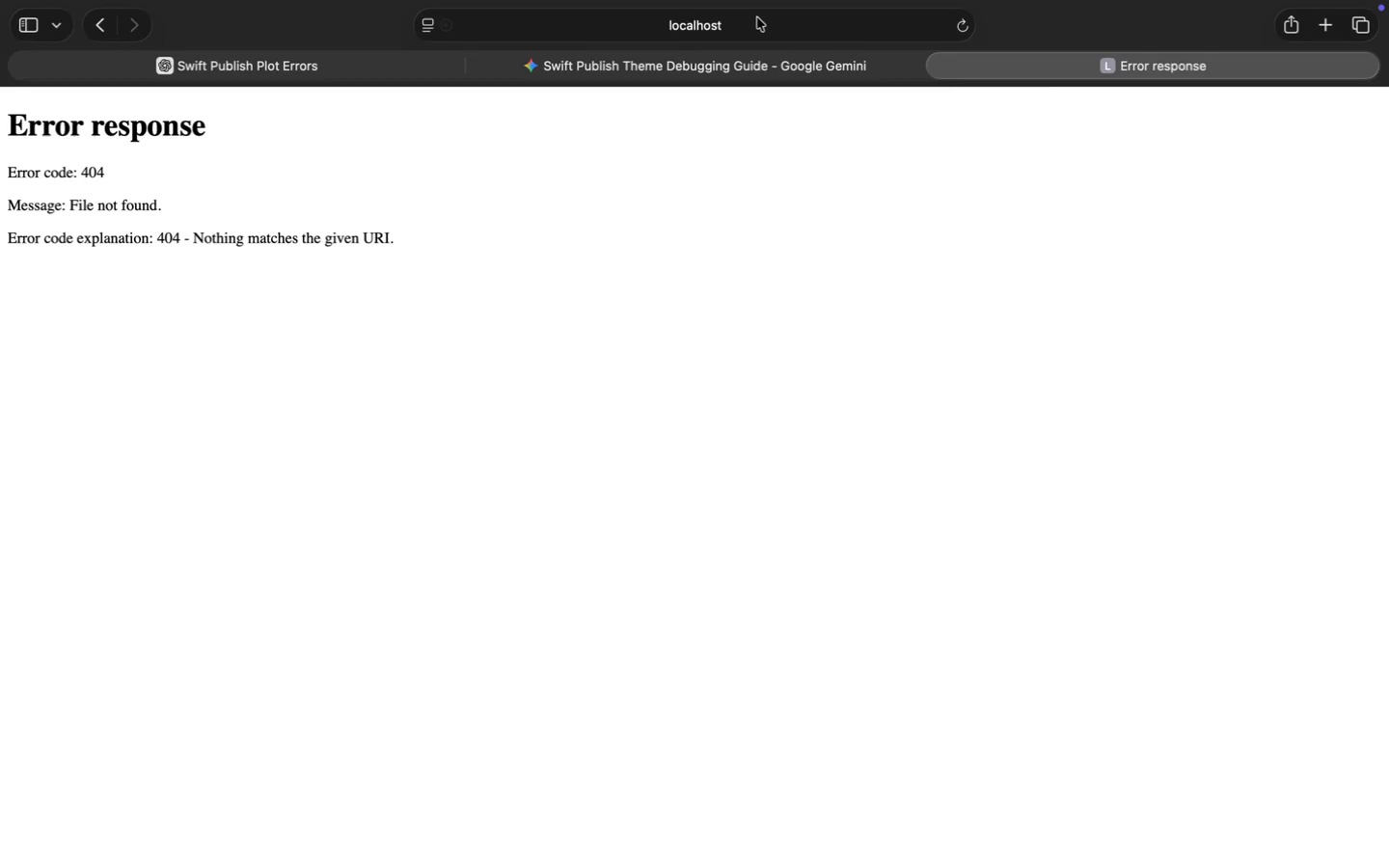 
left_click([757, 17])
 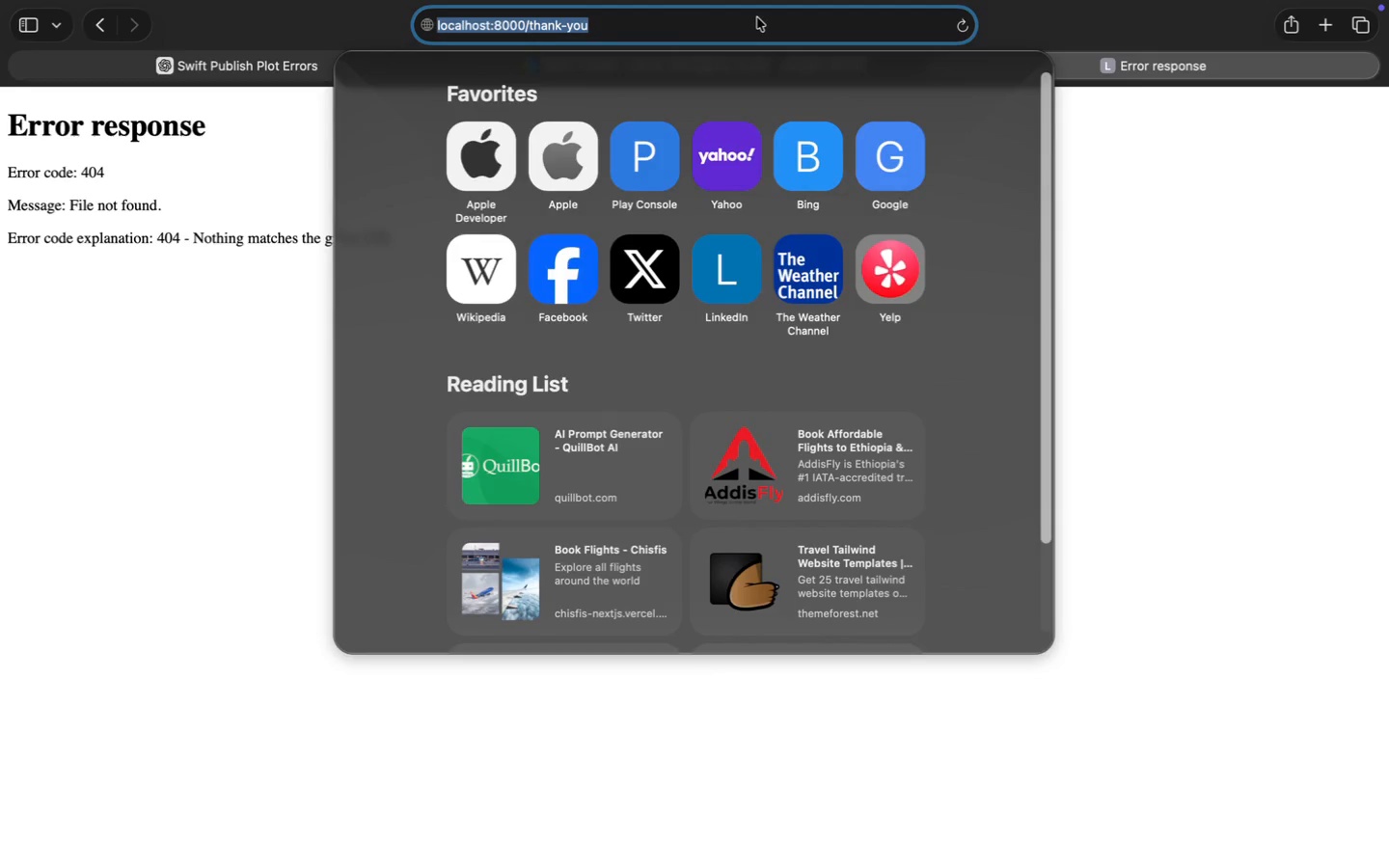 
key(ArrowRight)
 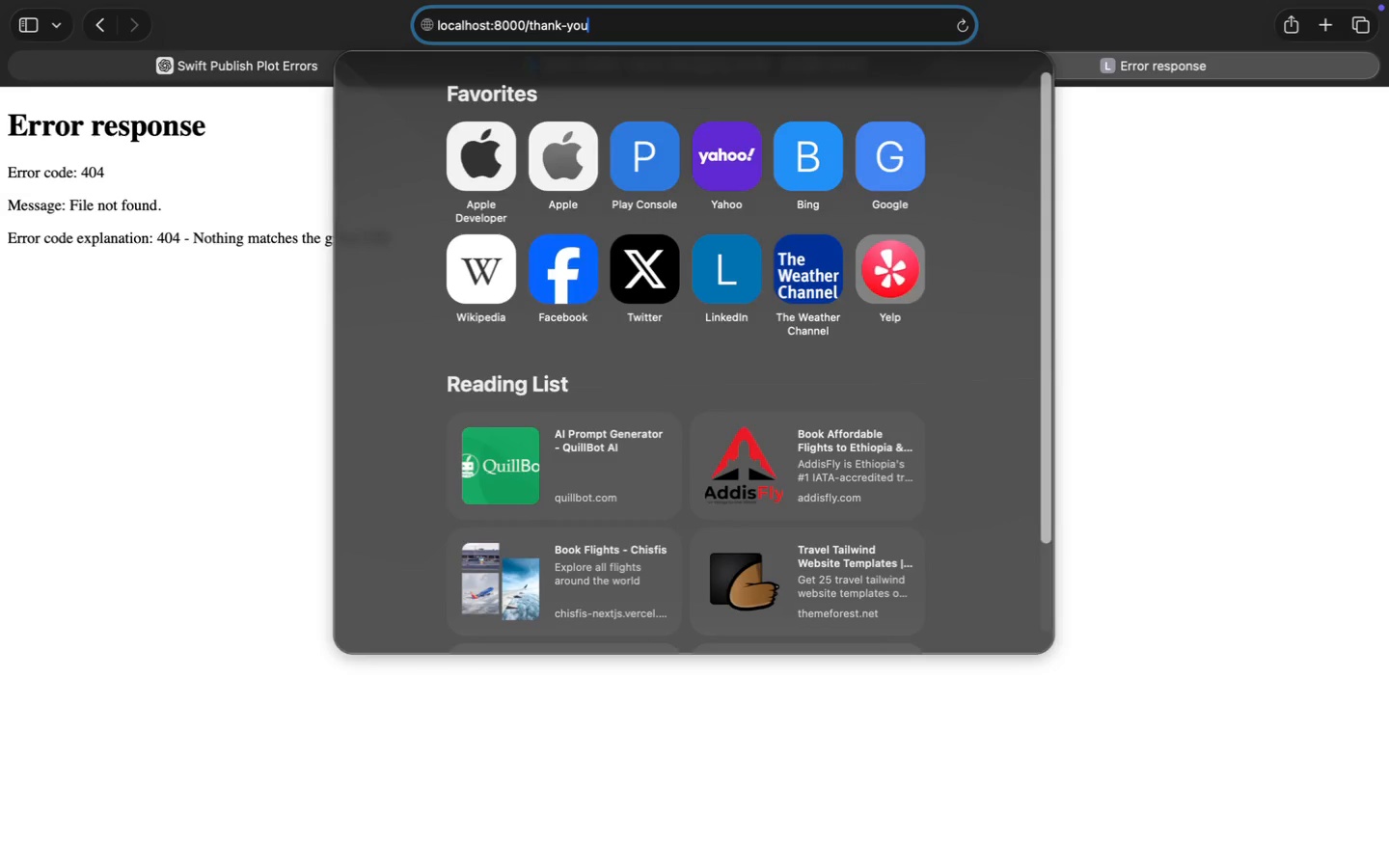 
key(Slash)
 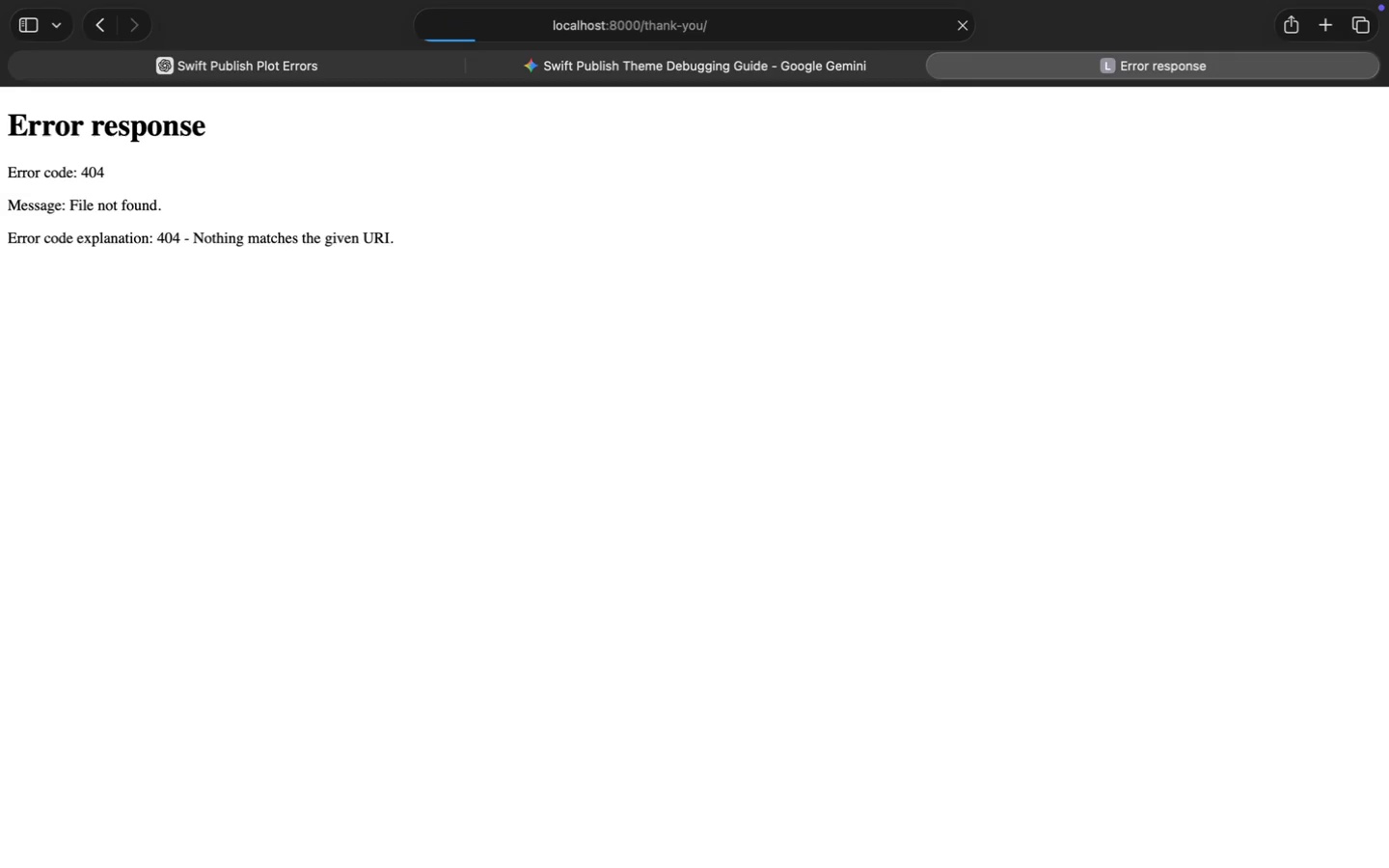 
key(Enter)
 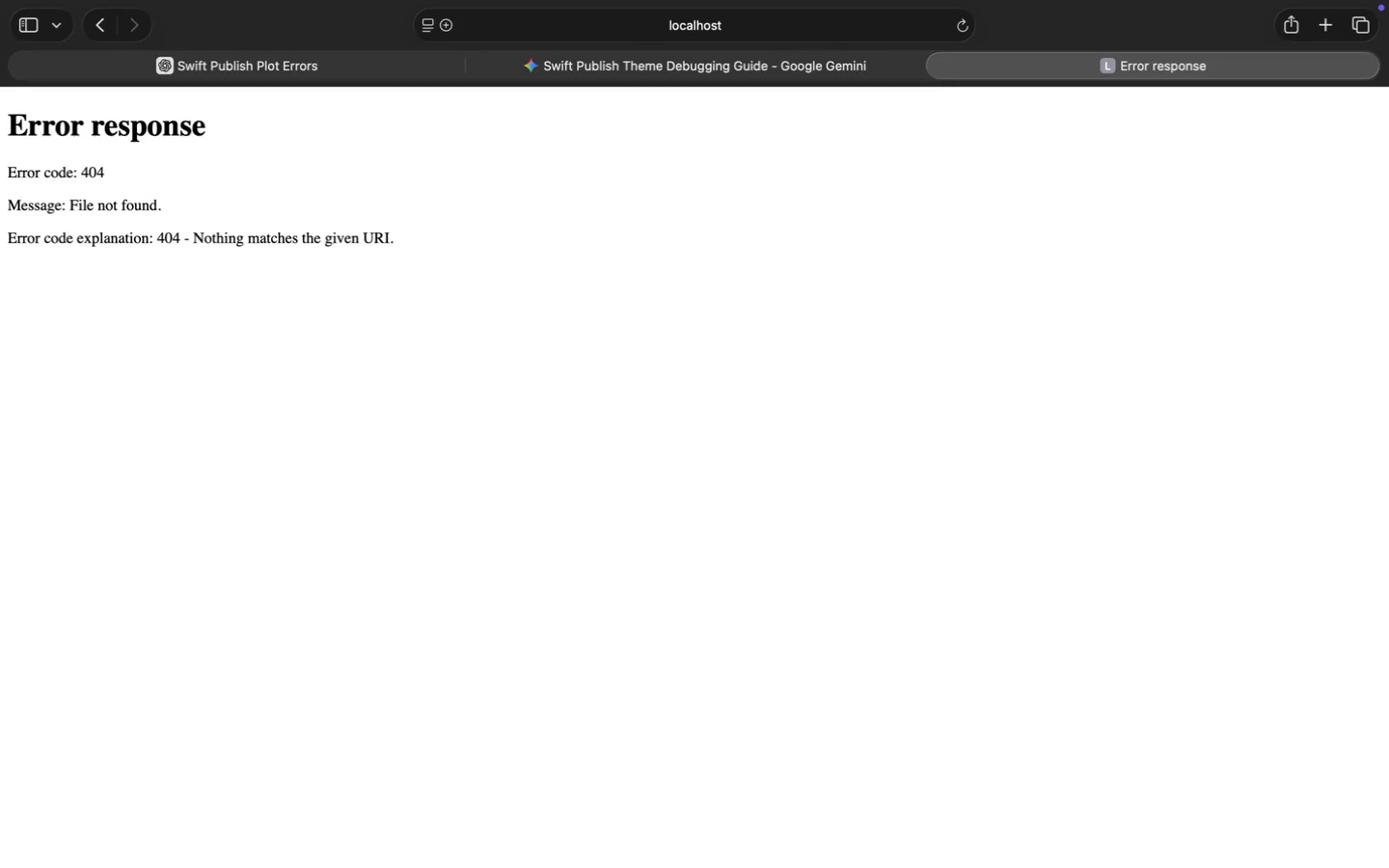 
left_click([680, 66])
 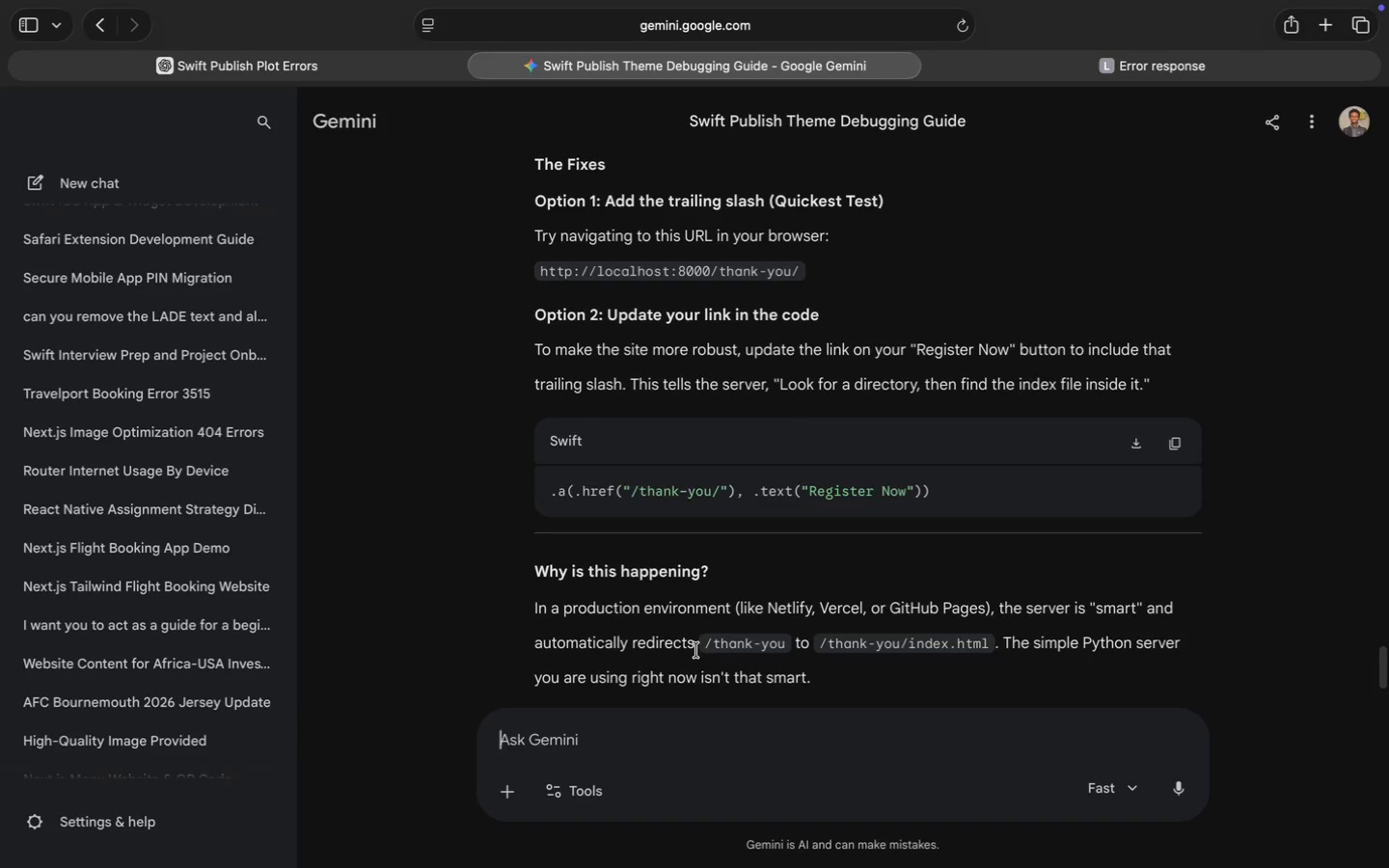 
scroll: coordinate [696, 650], scroll_direction: down, amount: 21.0
 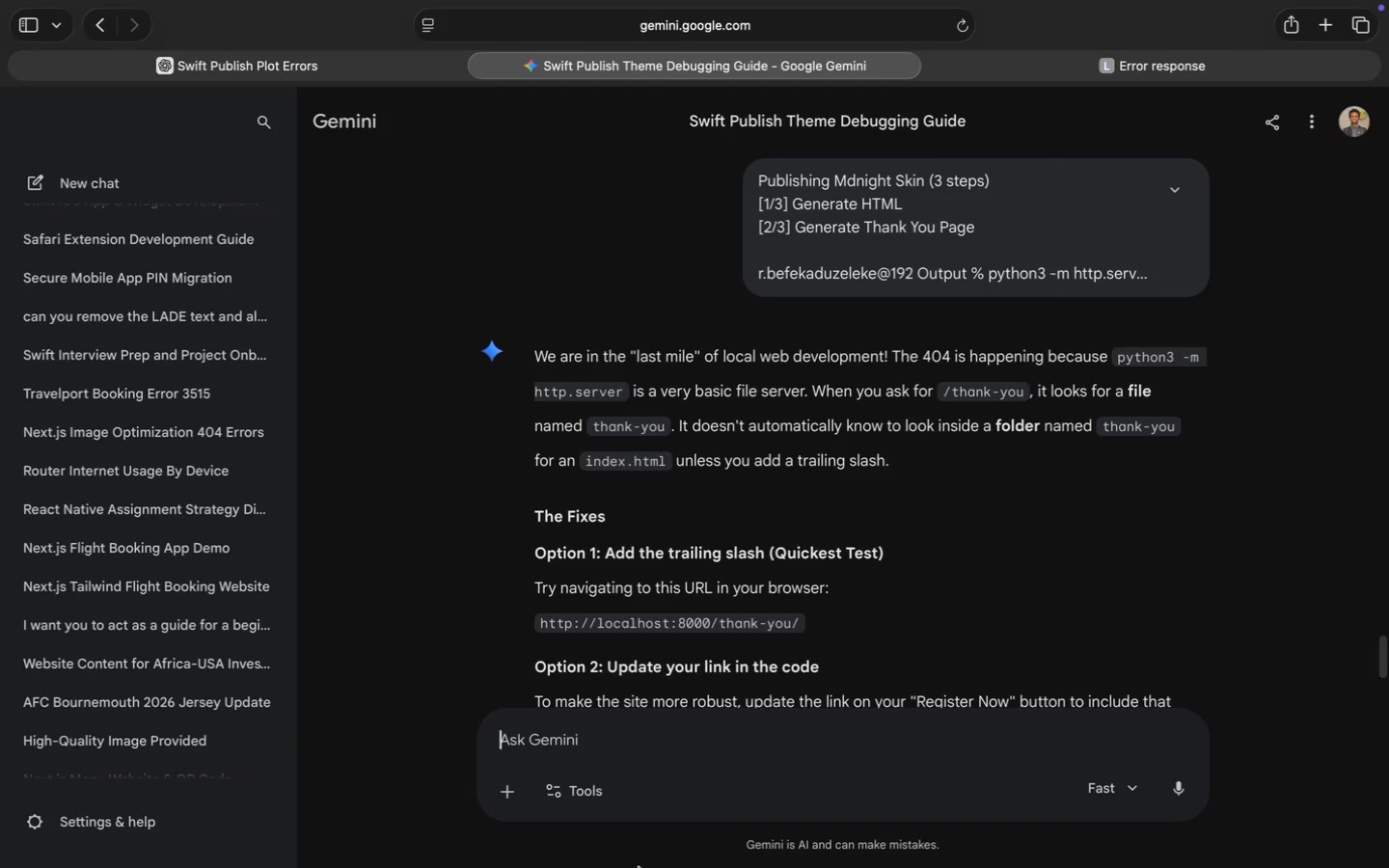 
wait(6.71)
 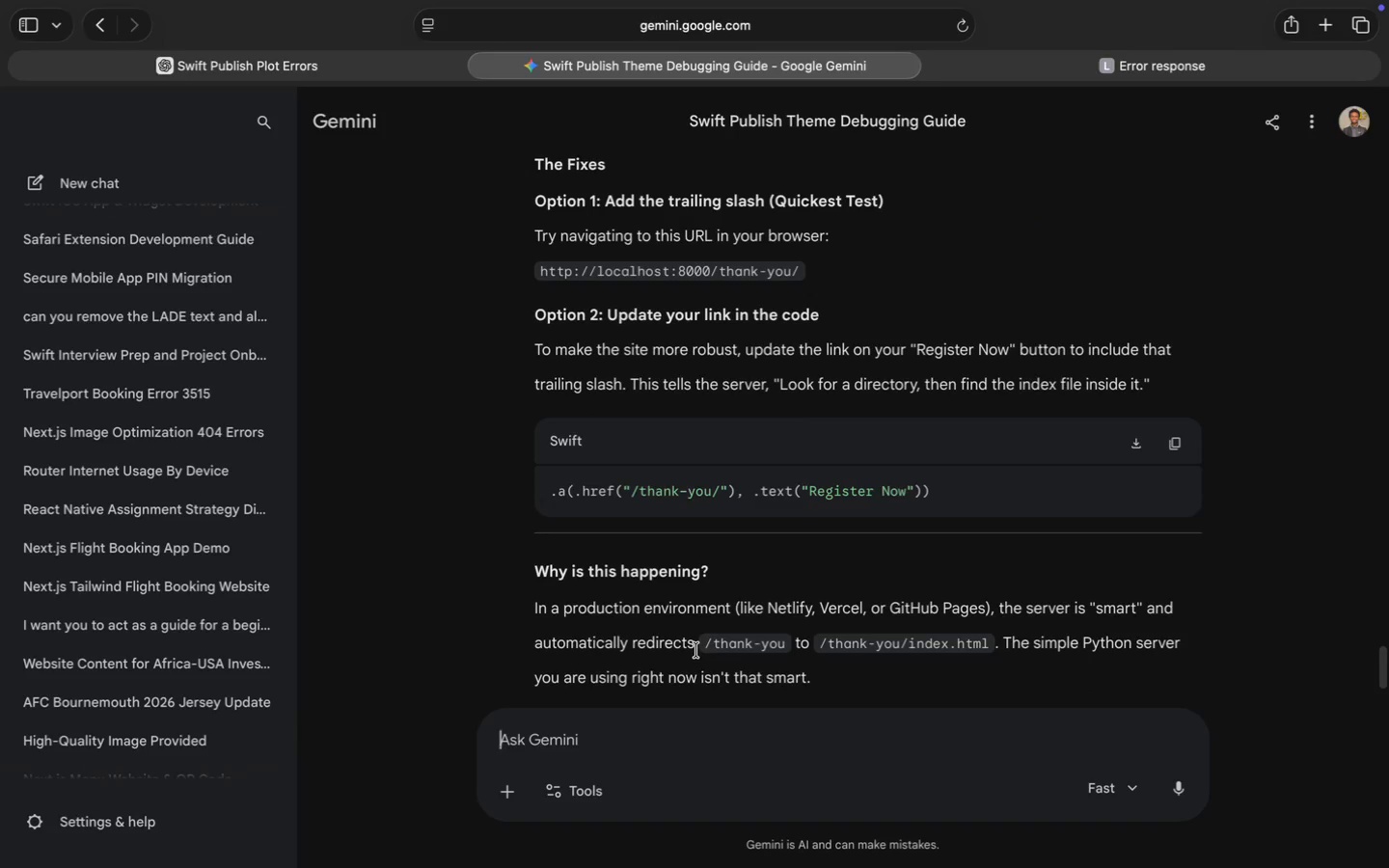 
left_click([1140, 73])
 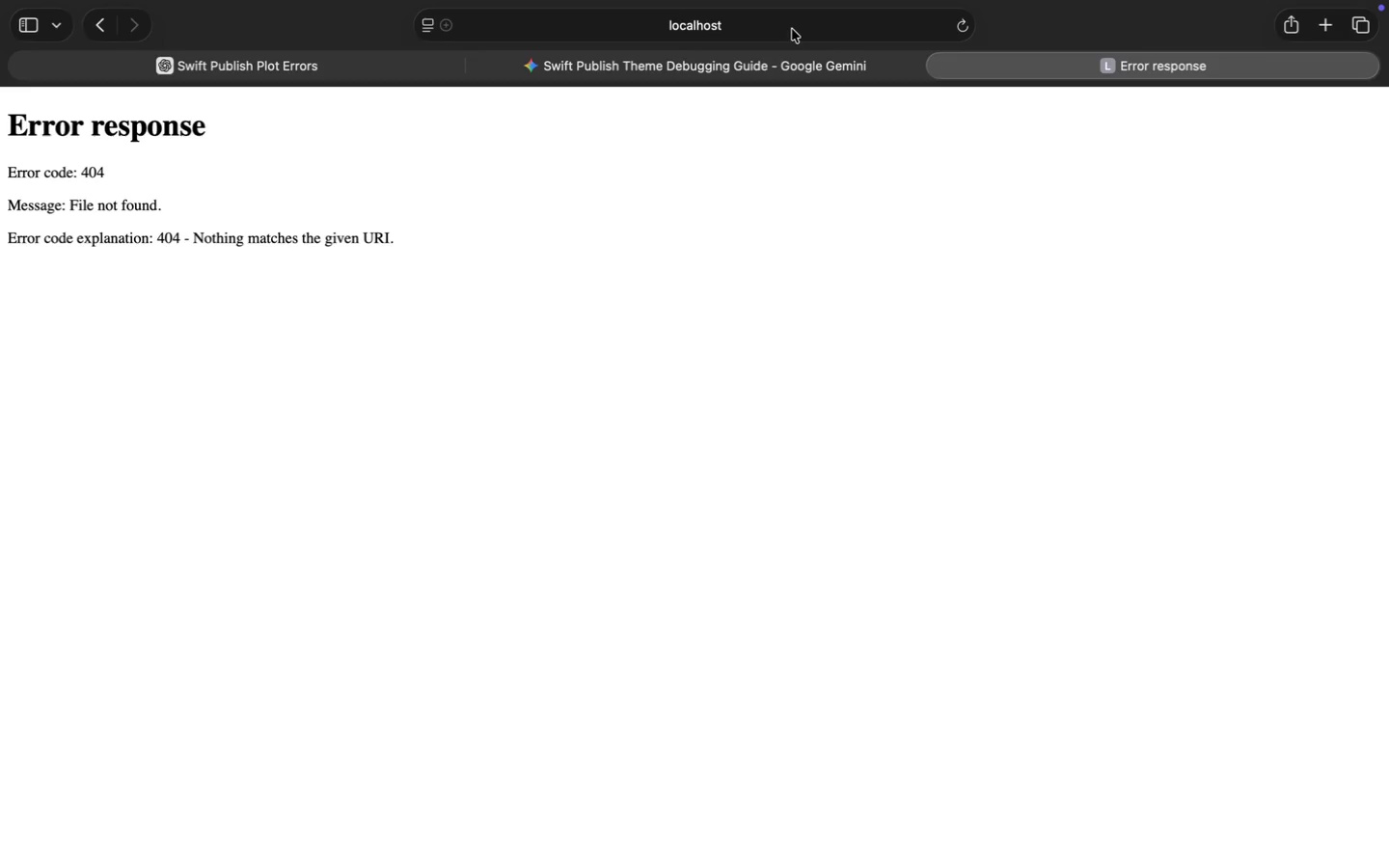 
left_click([792, 29])
 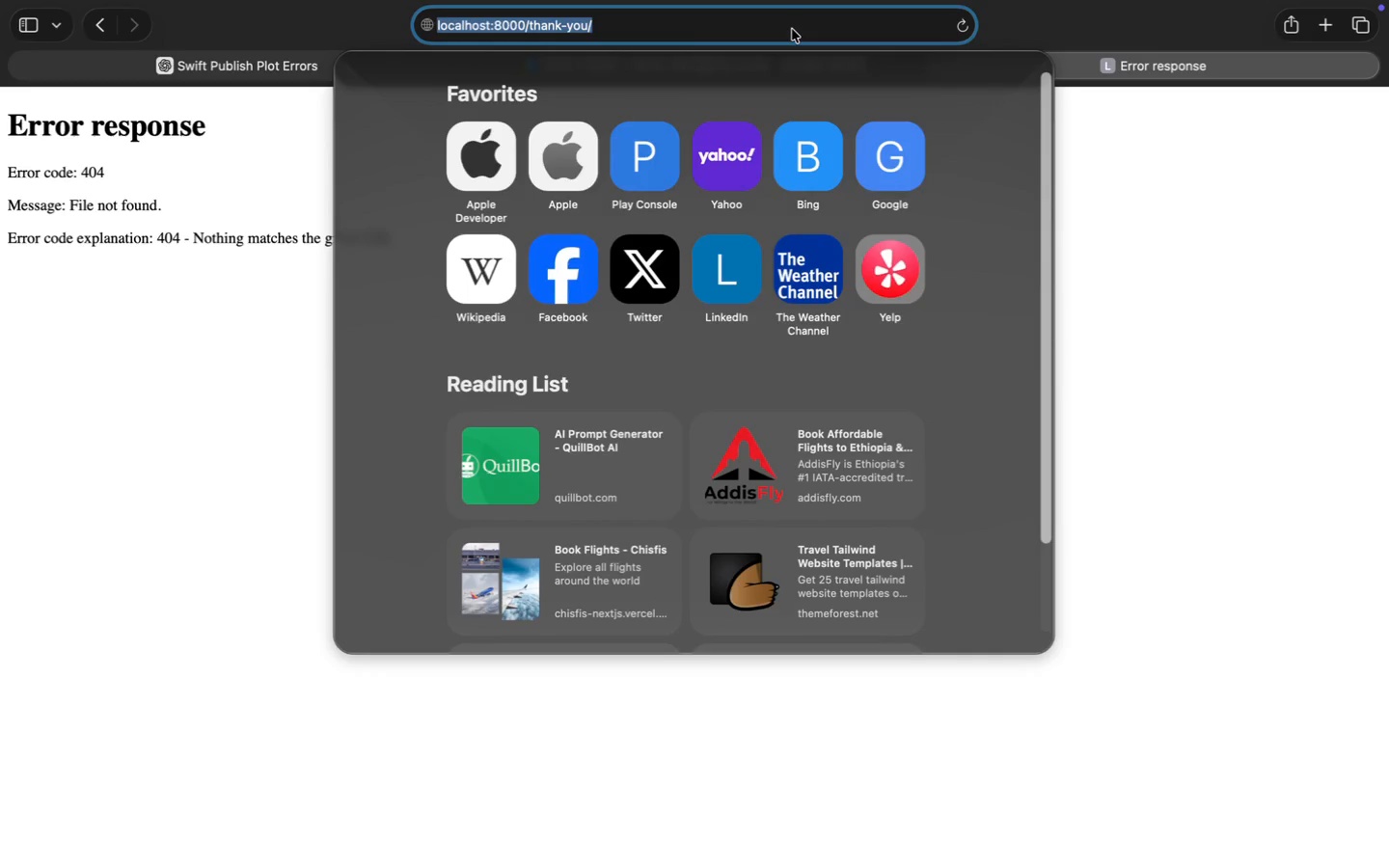 
key(ArrowRight)
 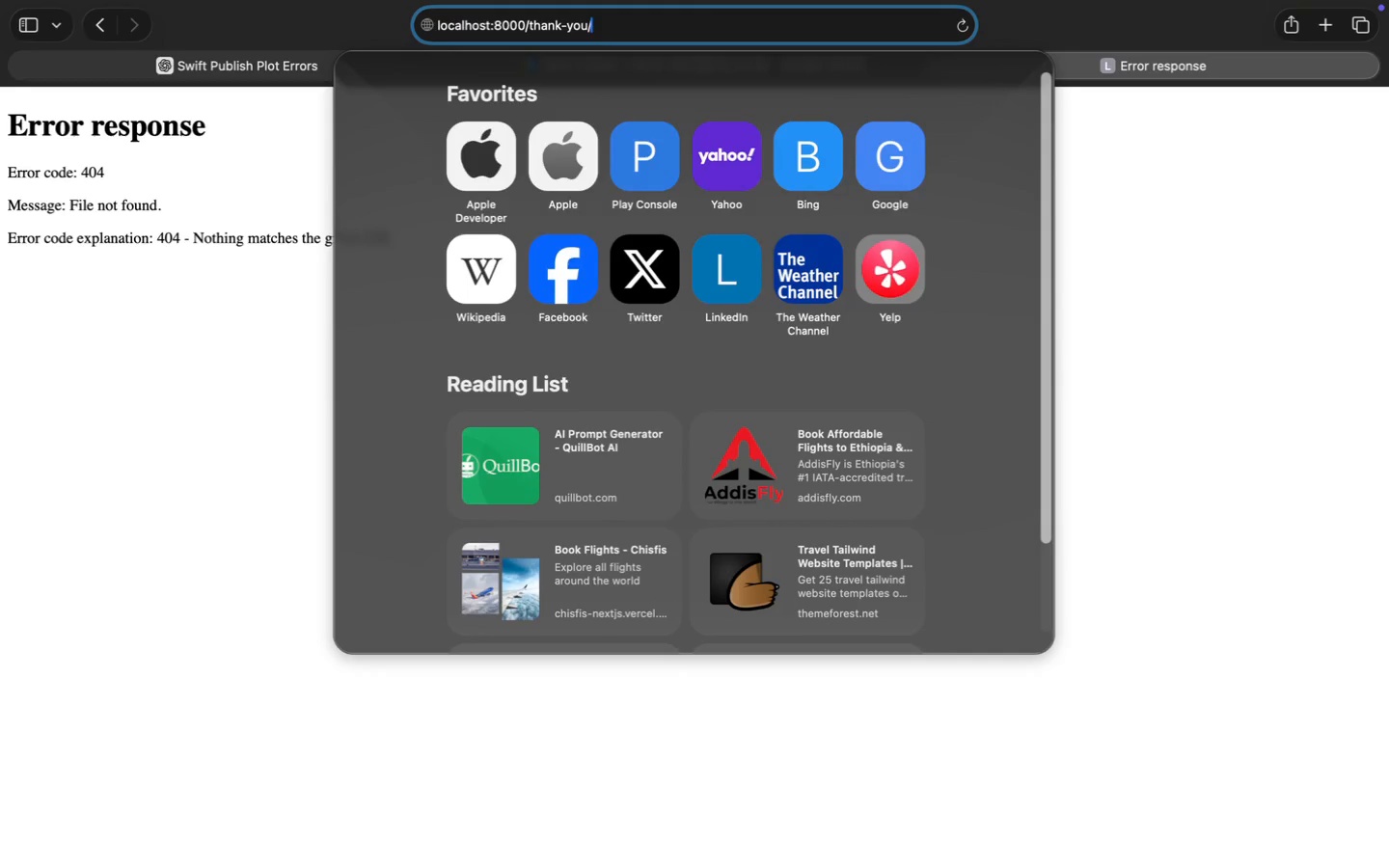 
key(Backspace)
 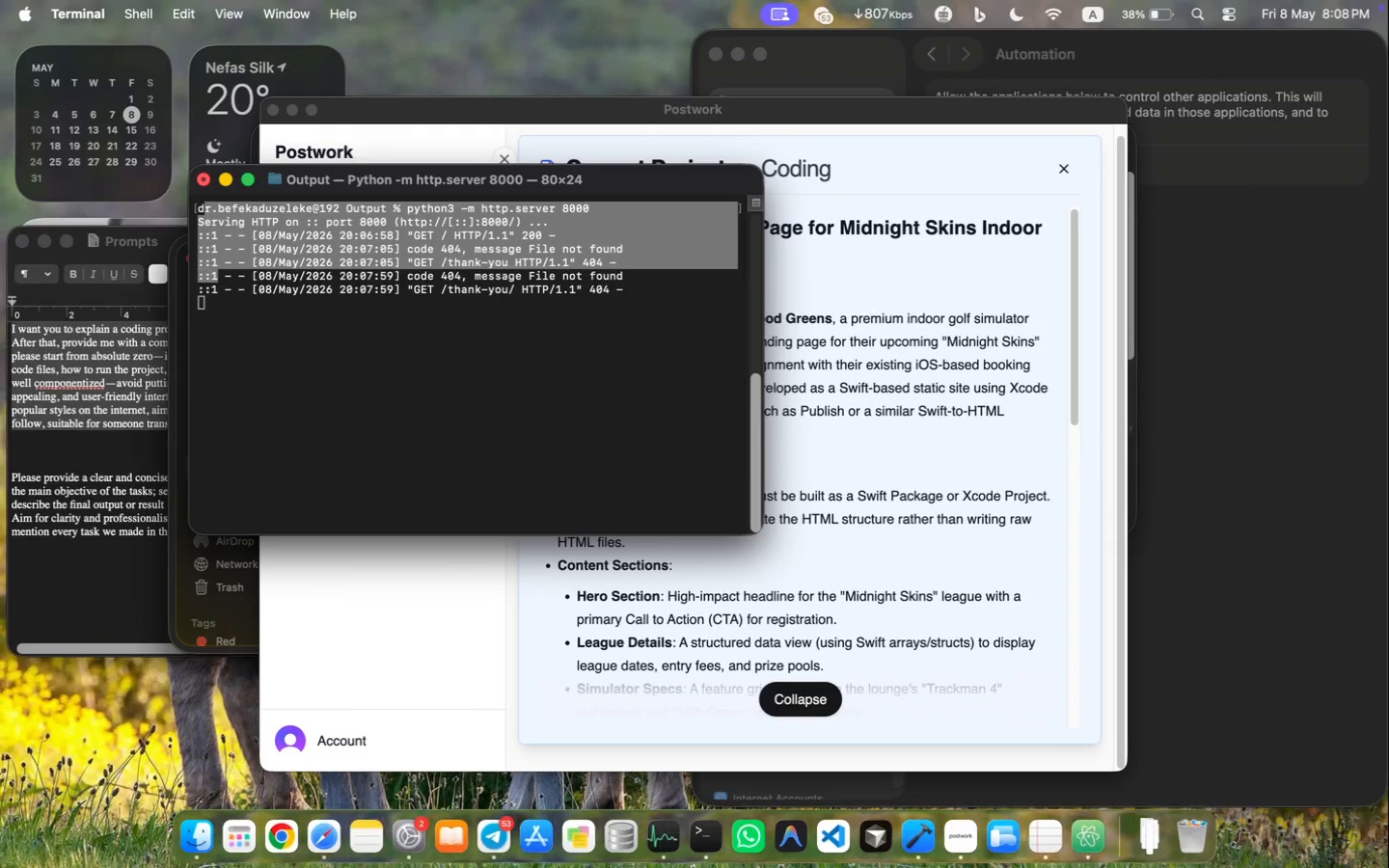 
left_click_drag(start_coordinate=[230, 317], to_coordinate=[165, 171])
 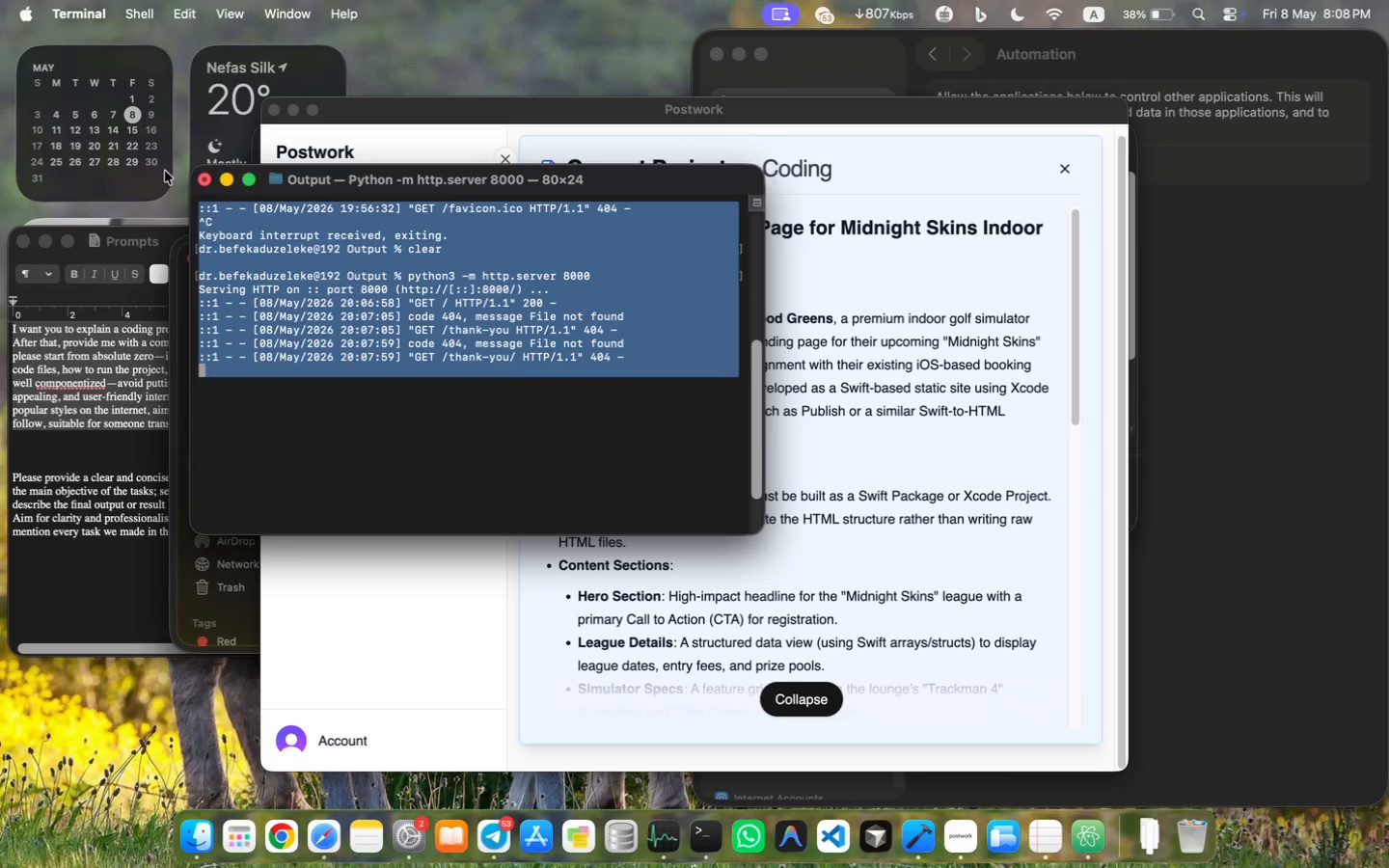 
key(Meta+CommandLeft)
 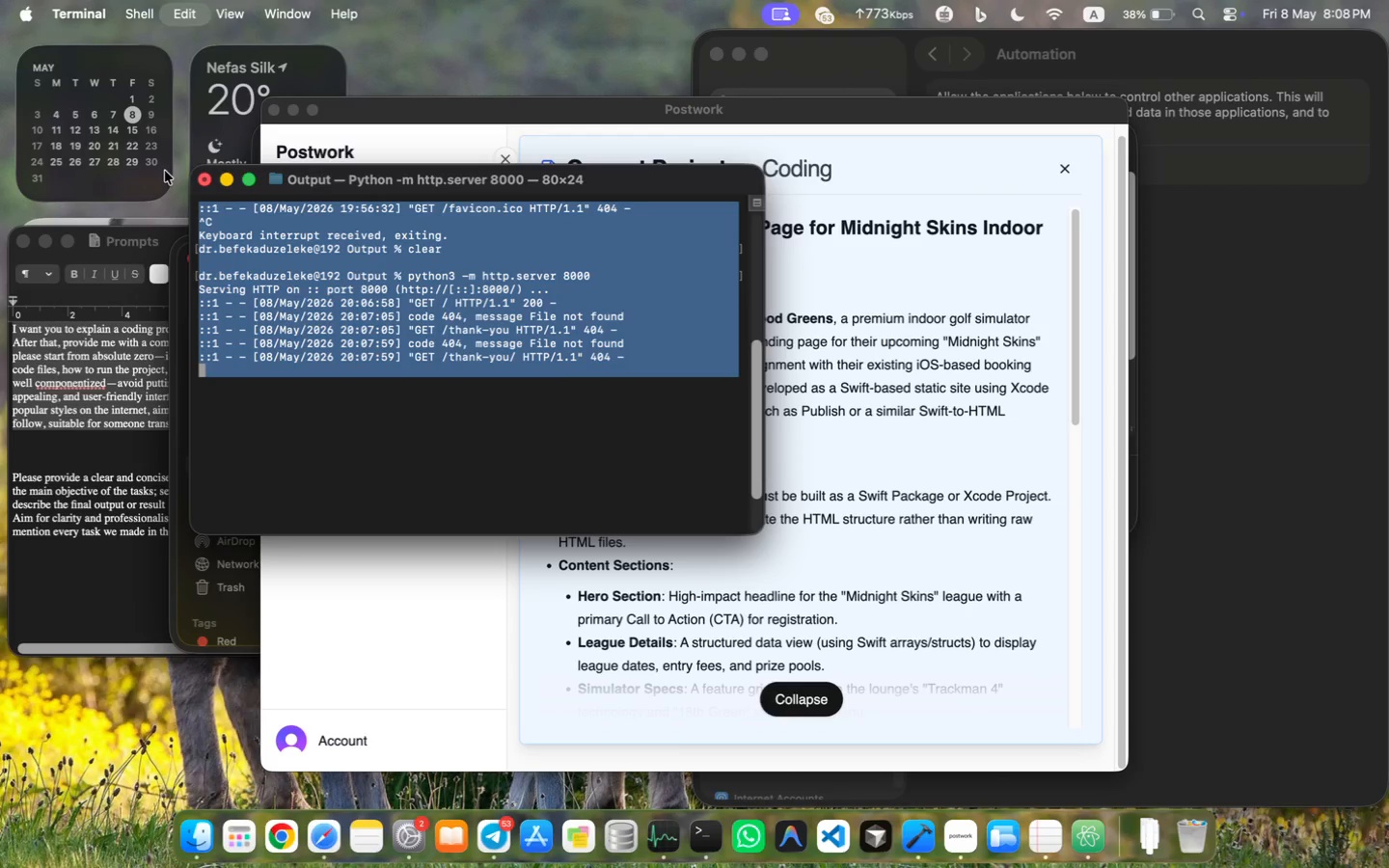 
key(Meta+C)
 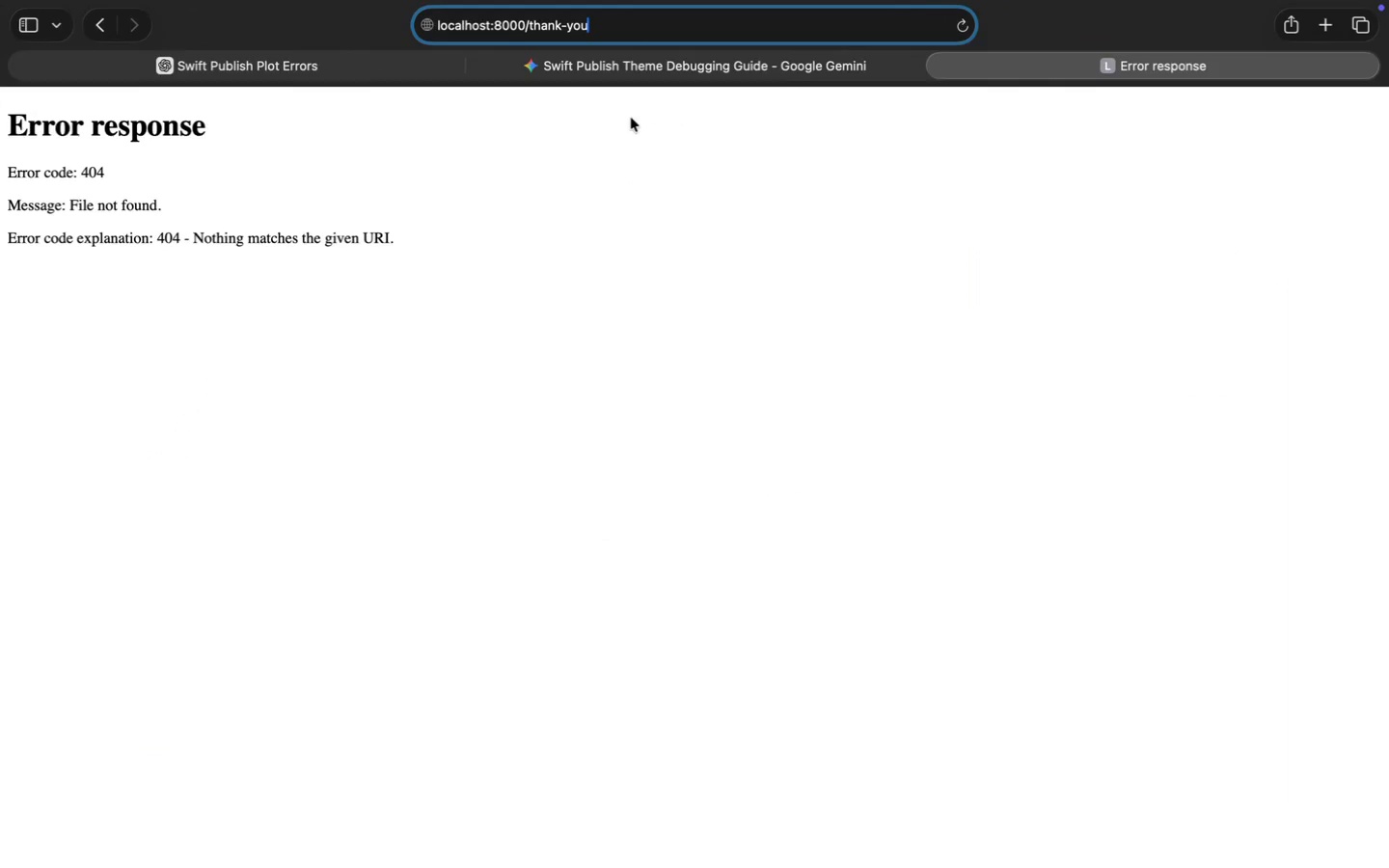 
left_click([778, 61])
 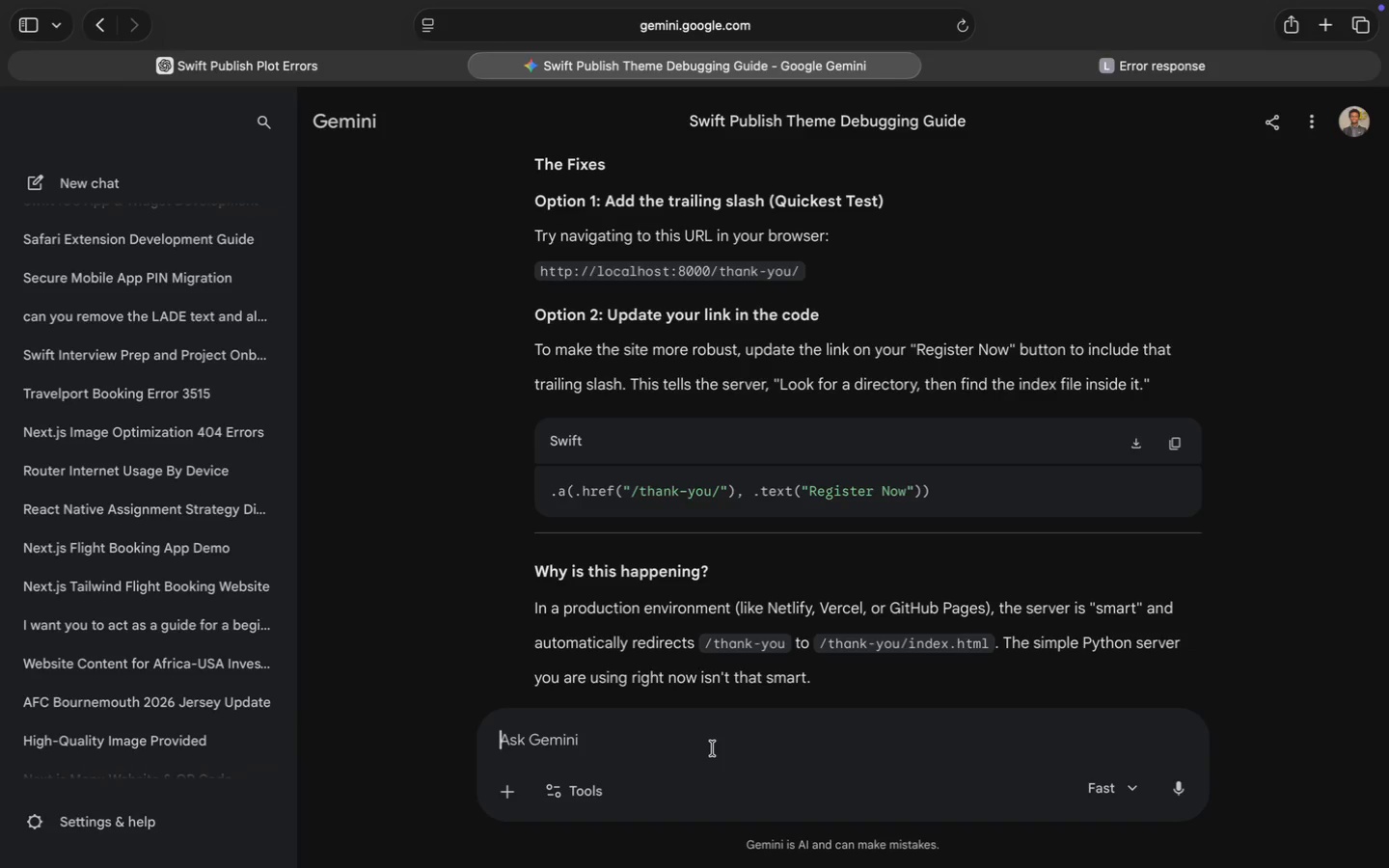 
left_click([712, 737])
 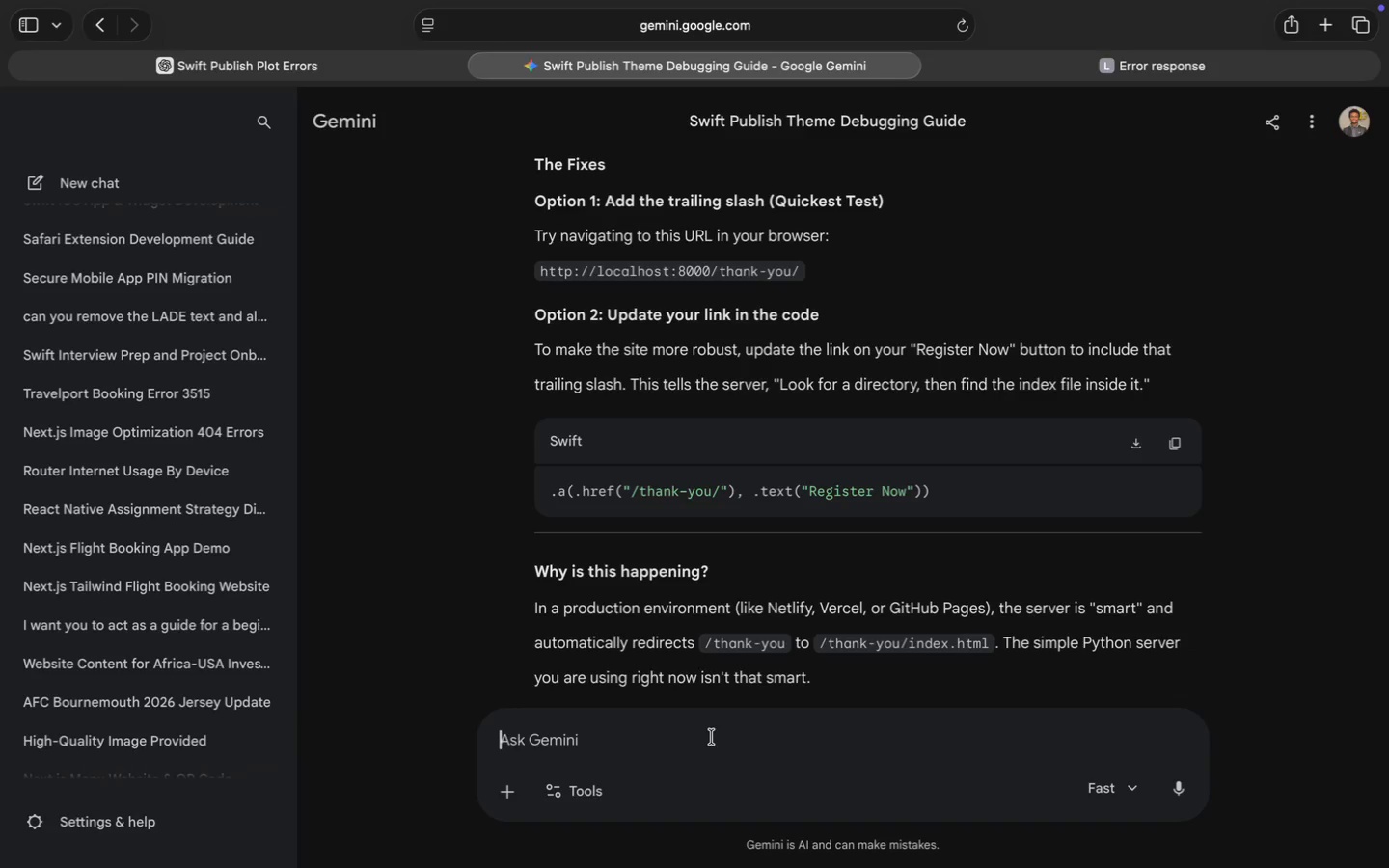 
key(Meta+CommandLeft)
 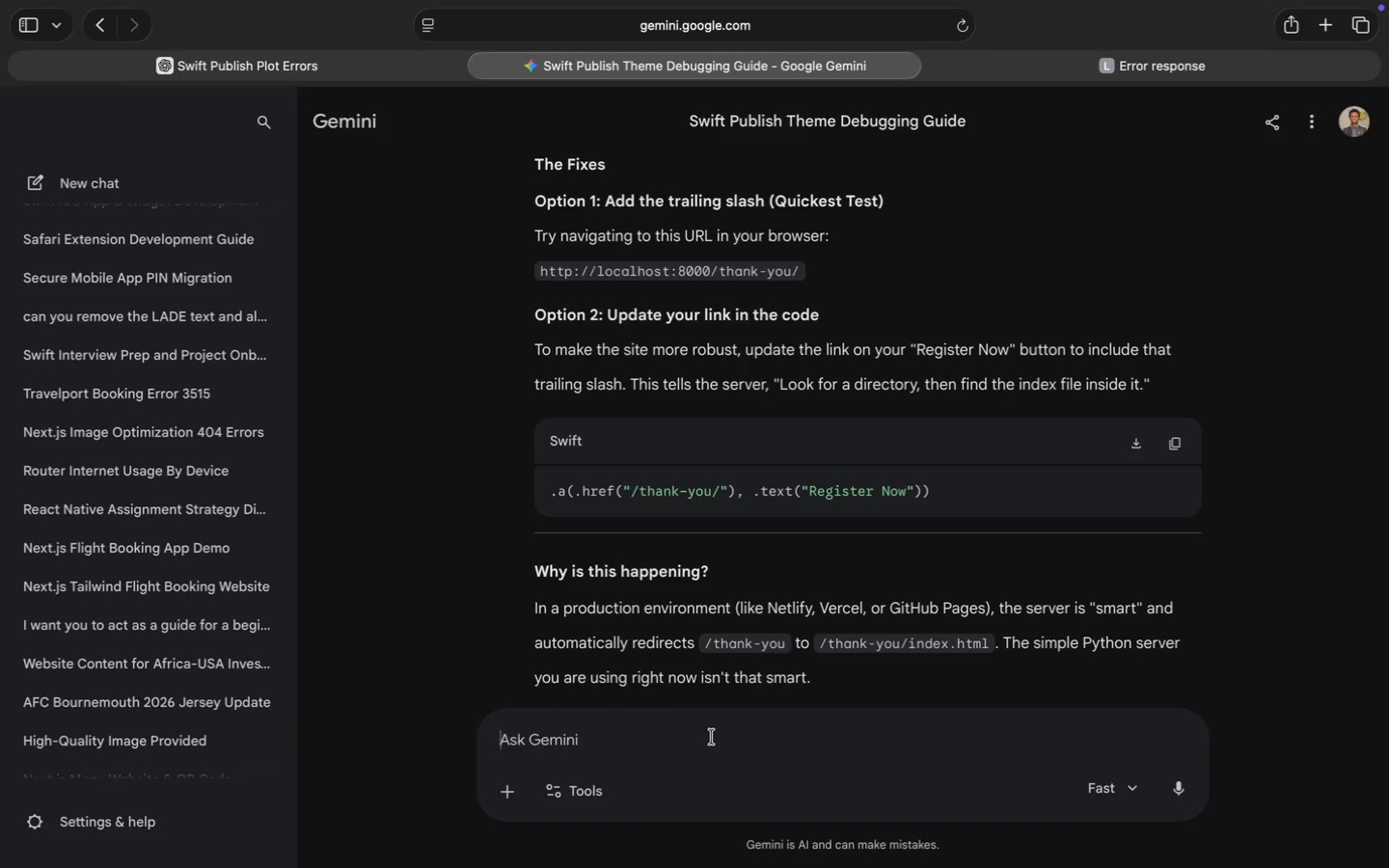 
key(Meta+V)
 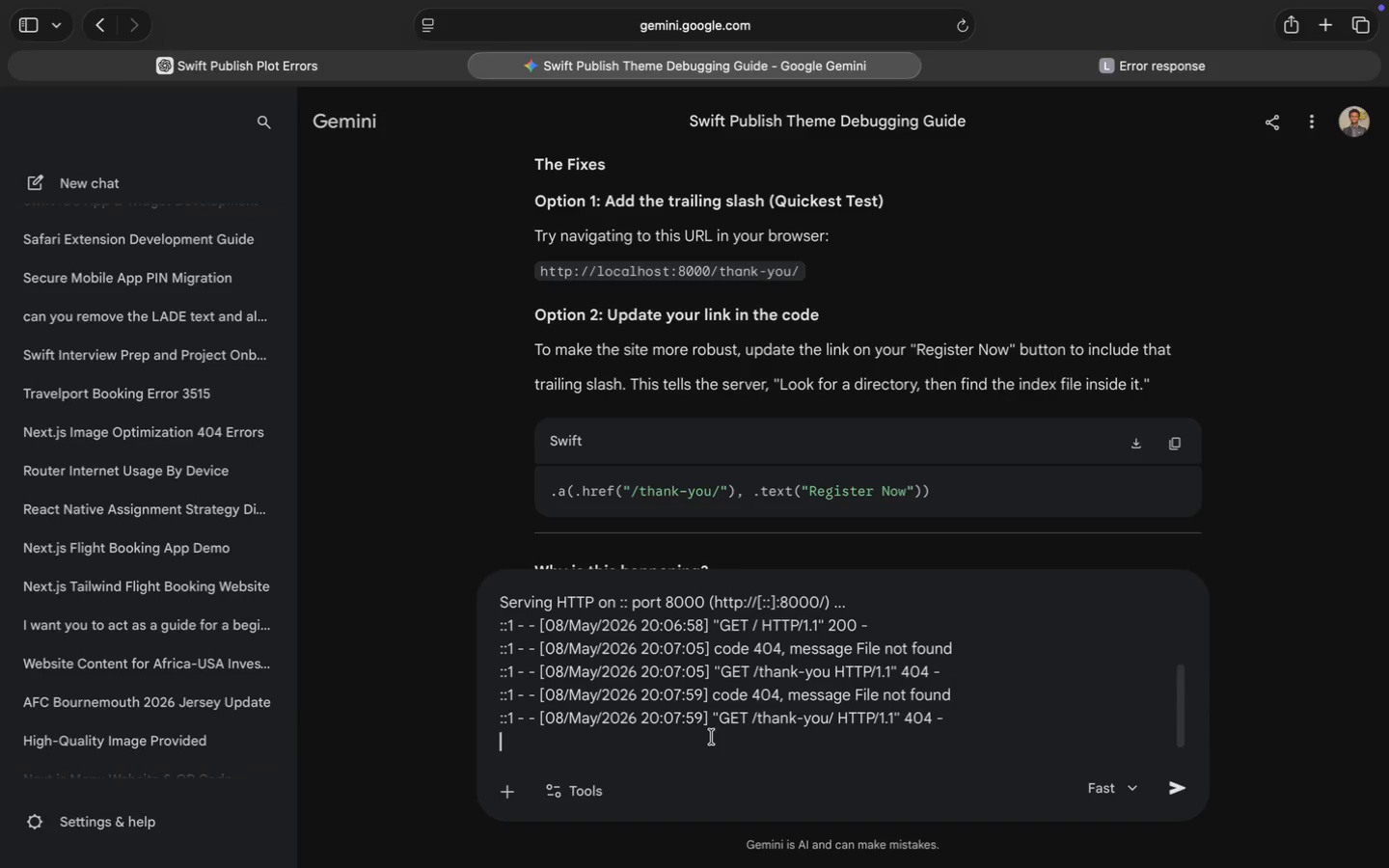 
key(Enter)
 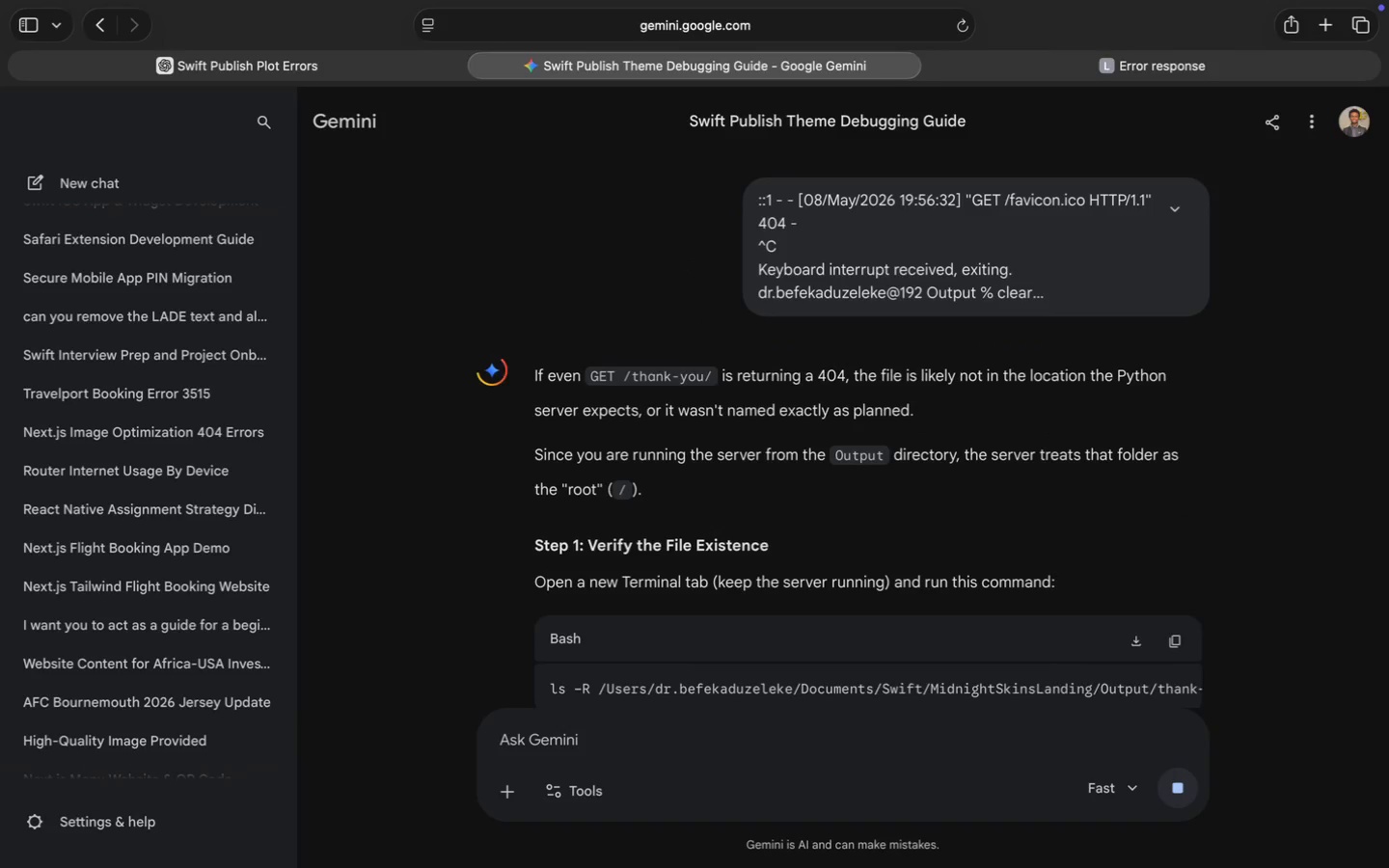 
wait(6.93)
 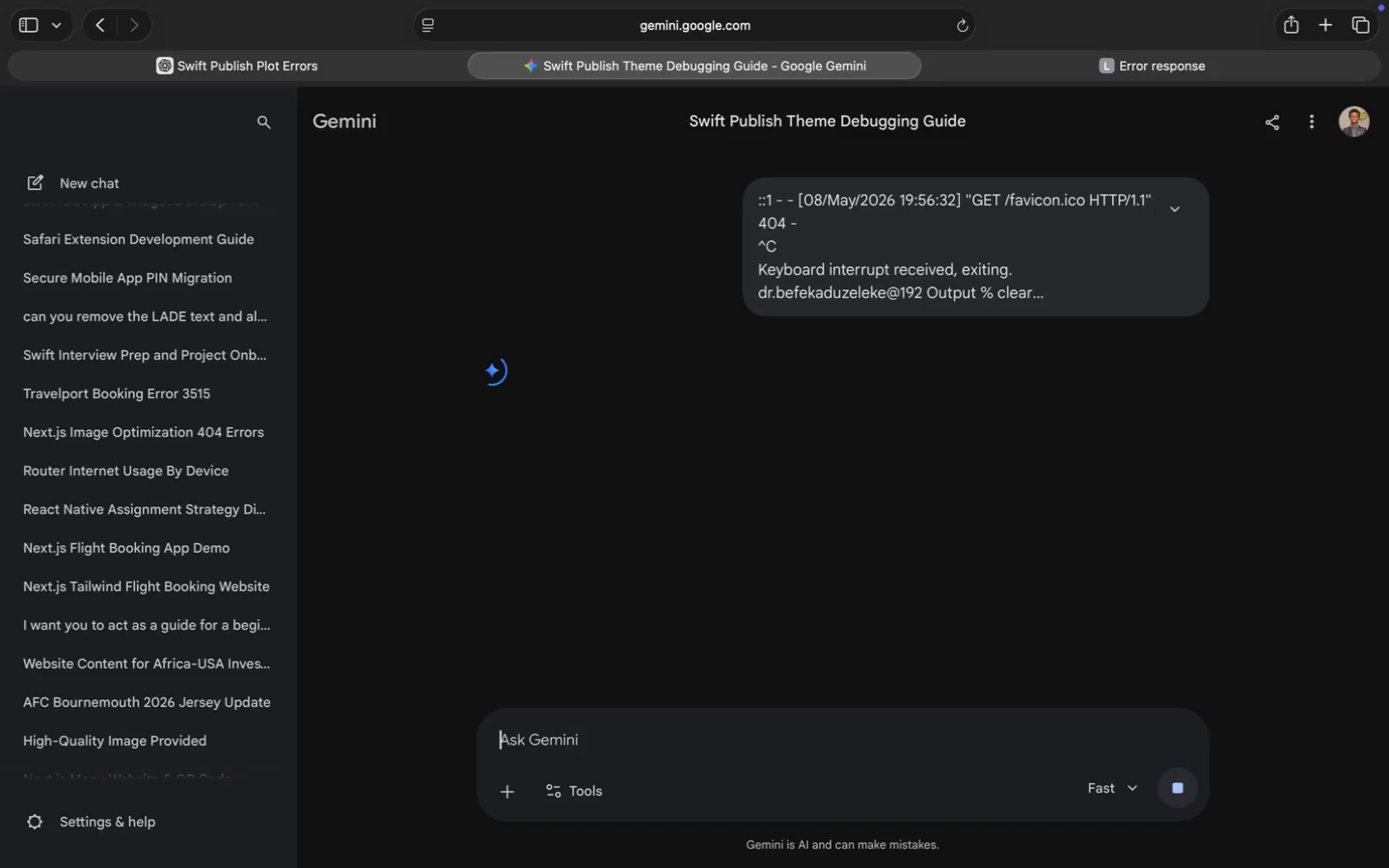 
scroll: coordinate [869, 471], scroll_direction: down, amount: 11.0